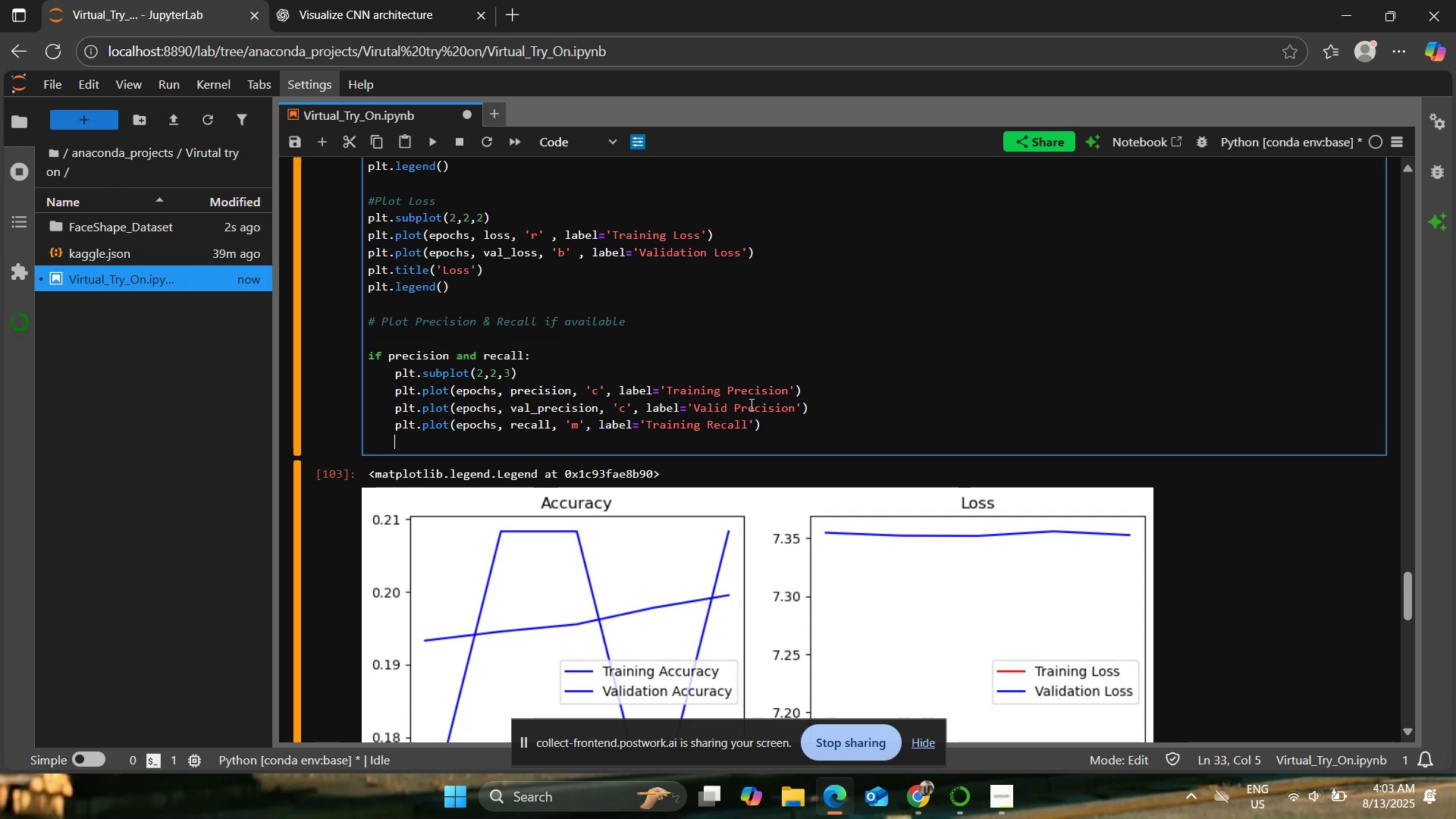 
type(plt.plot(epochs, val_recall, 'y', lla)
key(Backspace)
key(Backspace)
type(b)
key(Backspace)
type(abel='Validation re)
key(Backspace)
key(Backspace)
type(Recall;)
key(Backspace)
type('))
 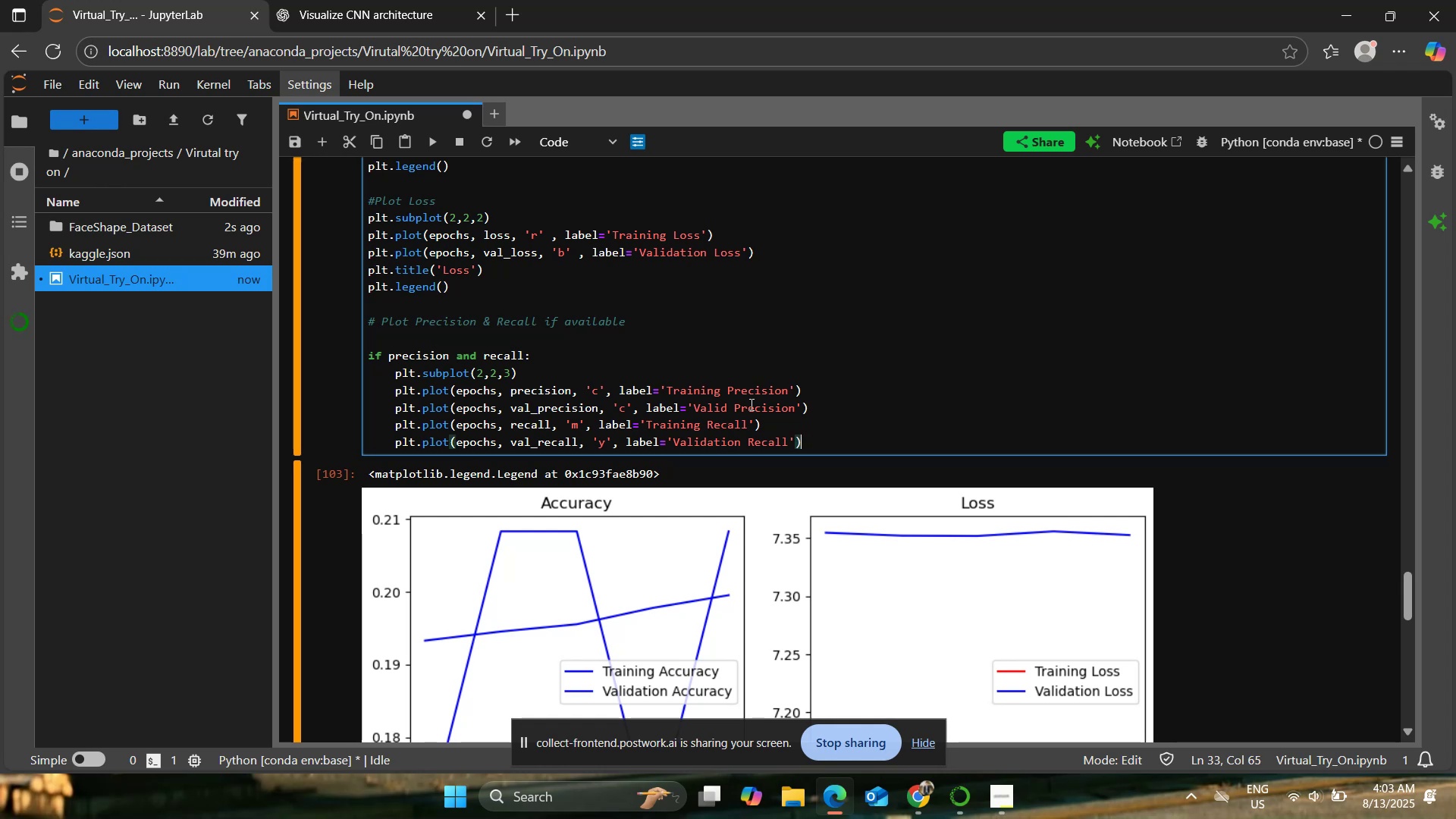 
key(Enter)
 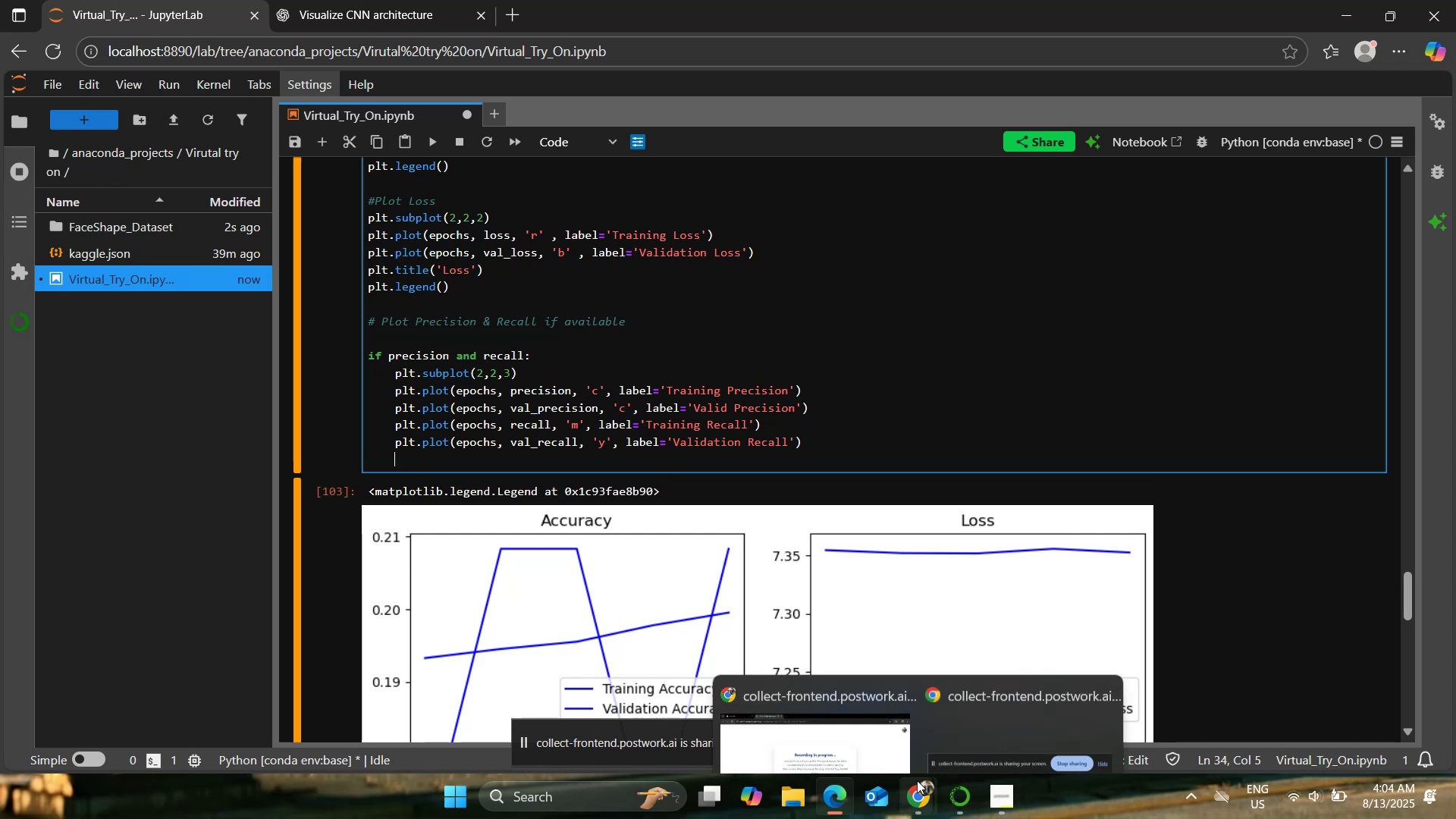 
left_click([869, 708])
 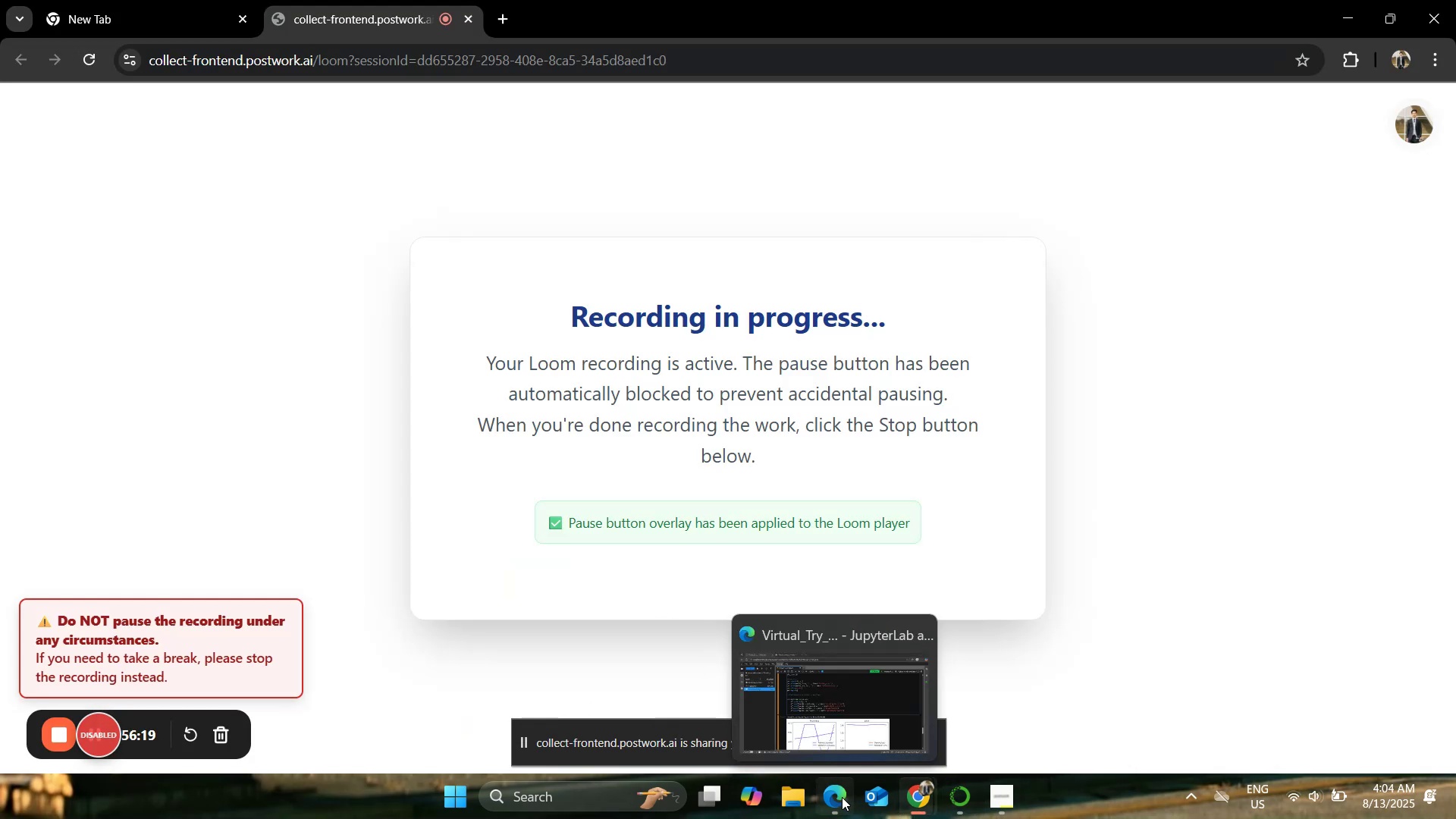 
left_click([842, 797])
 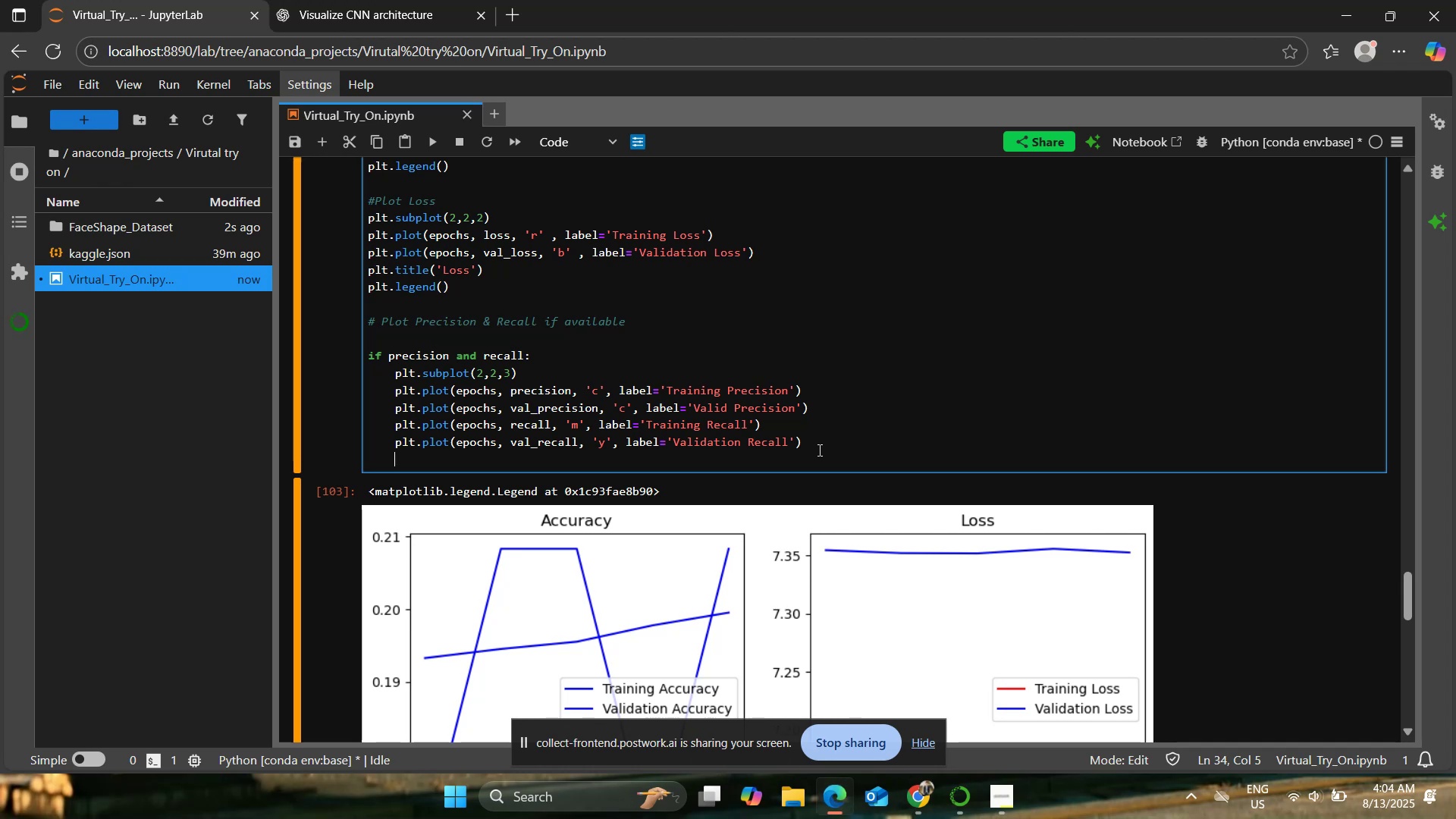 
wait(7.25)
 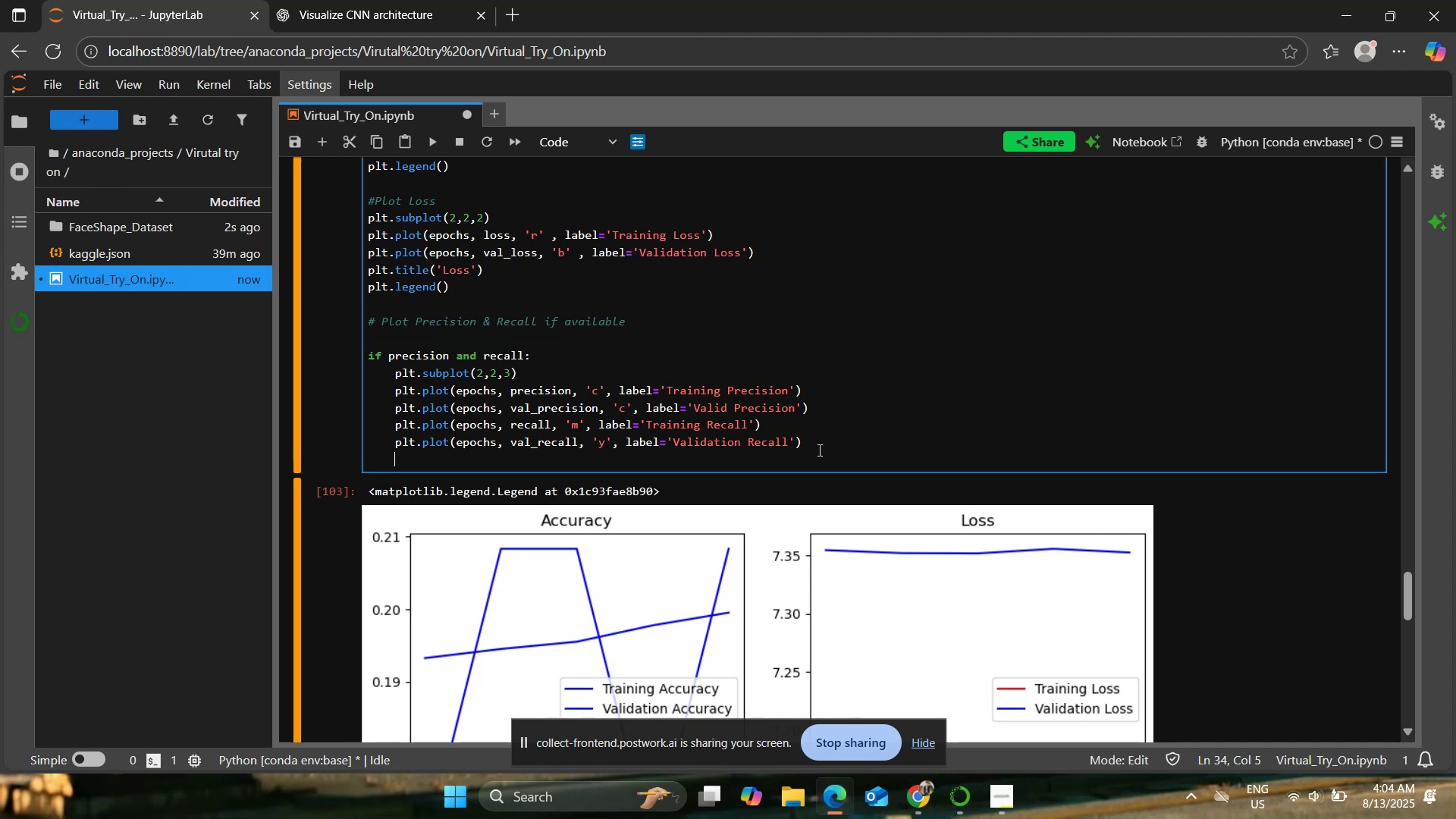 
type(plt.title('Precisio & reca)
key(Backspace)
key(Backspace)
key(Backspace)
key(Backspace)
type(Recall'))
 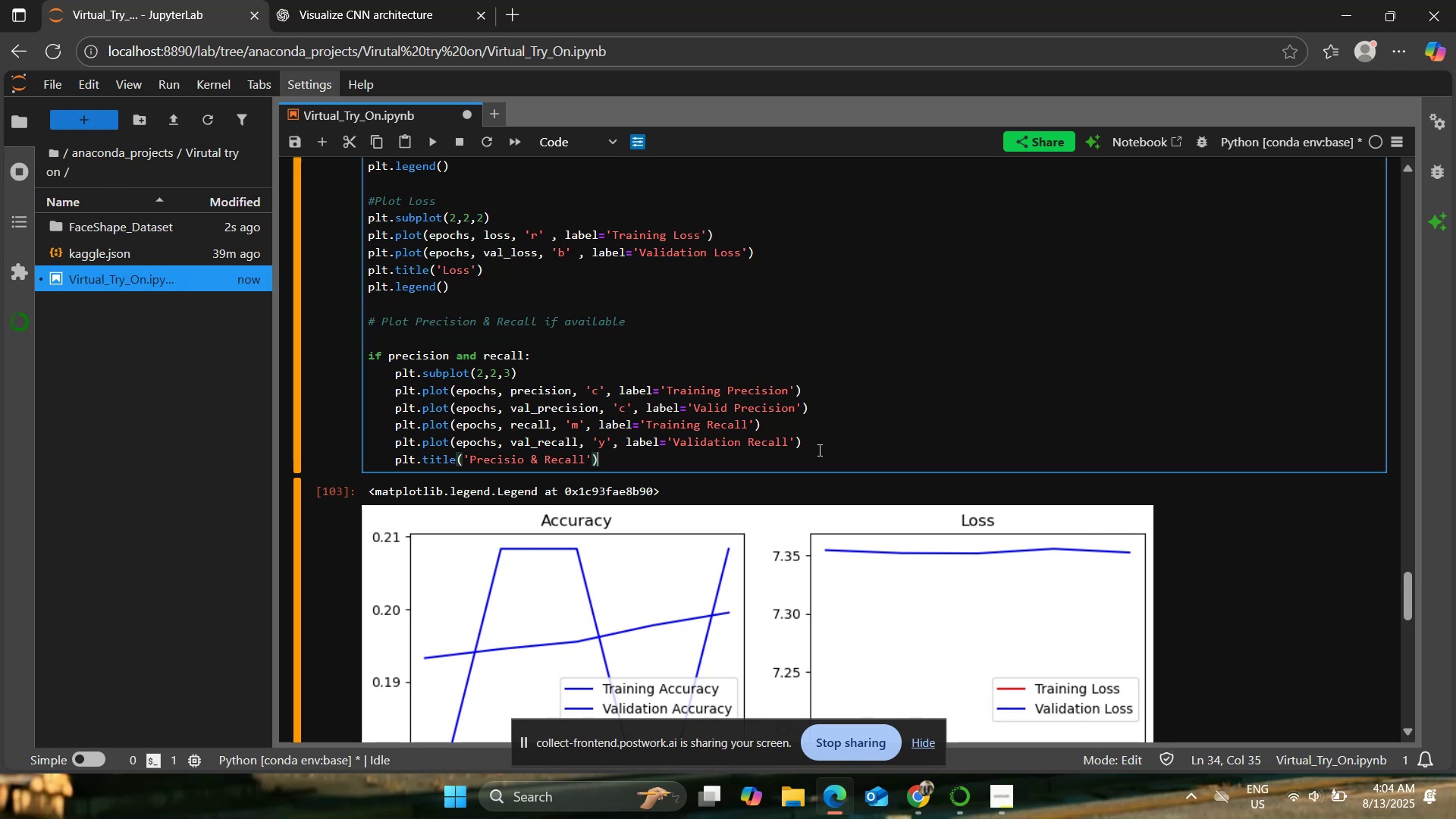 
key(Enter)
 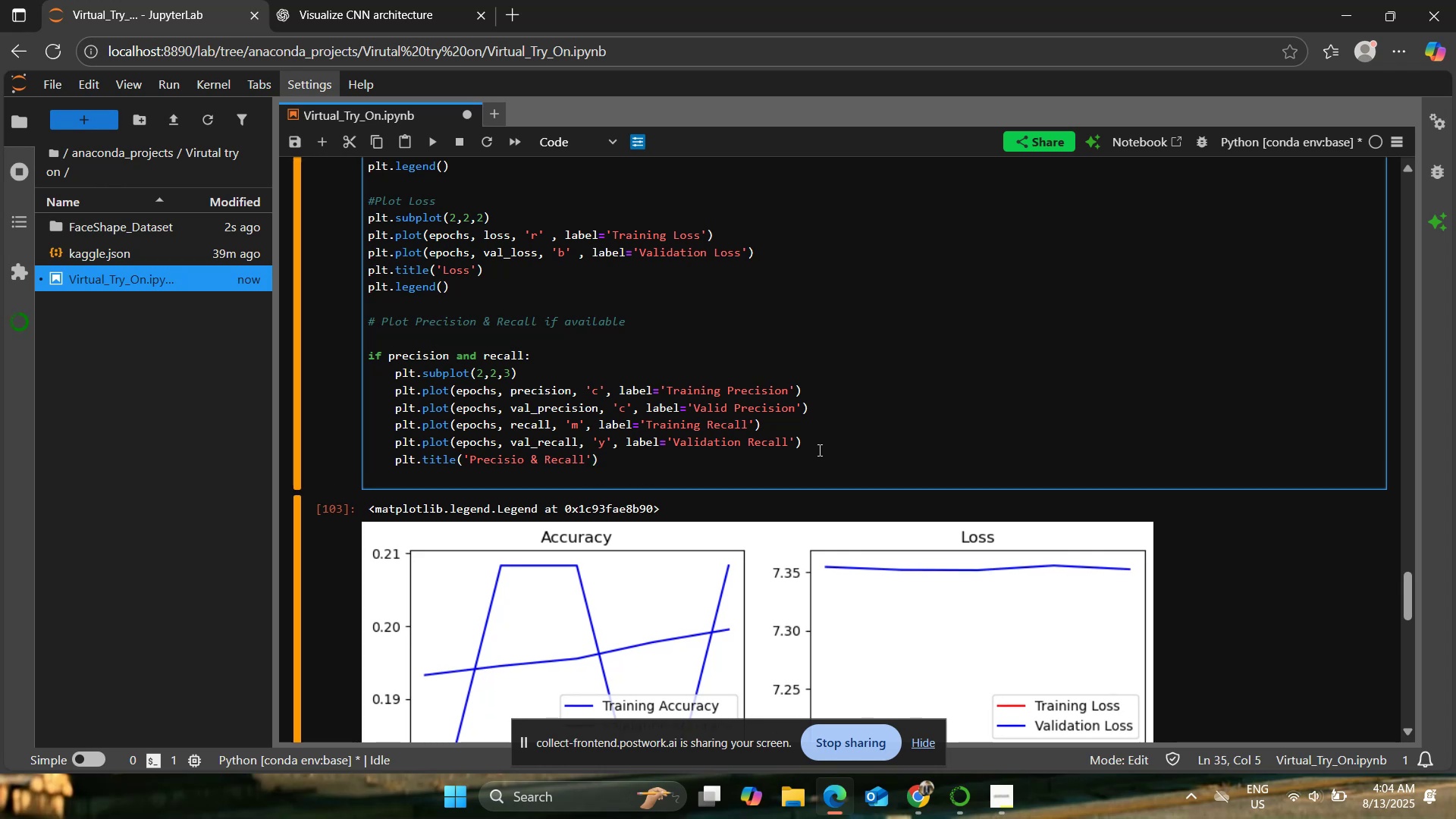 
type(plt.legend())
 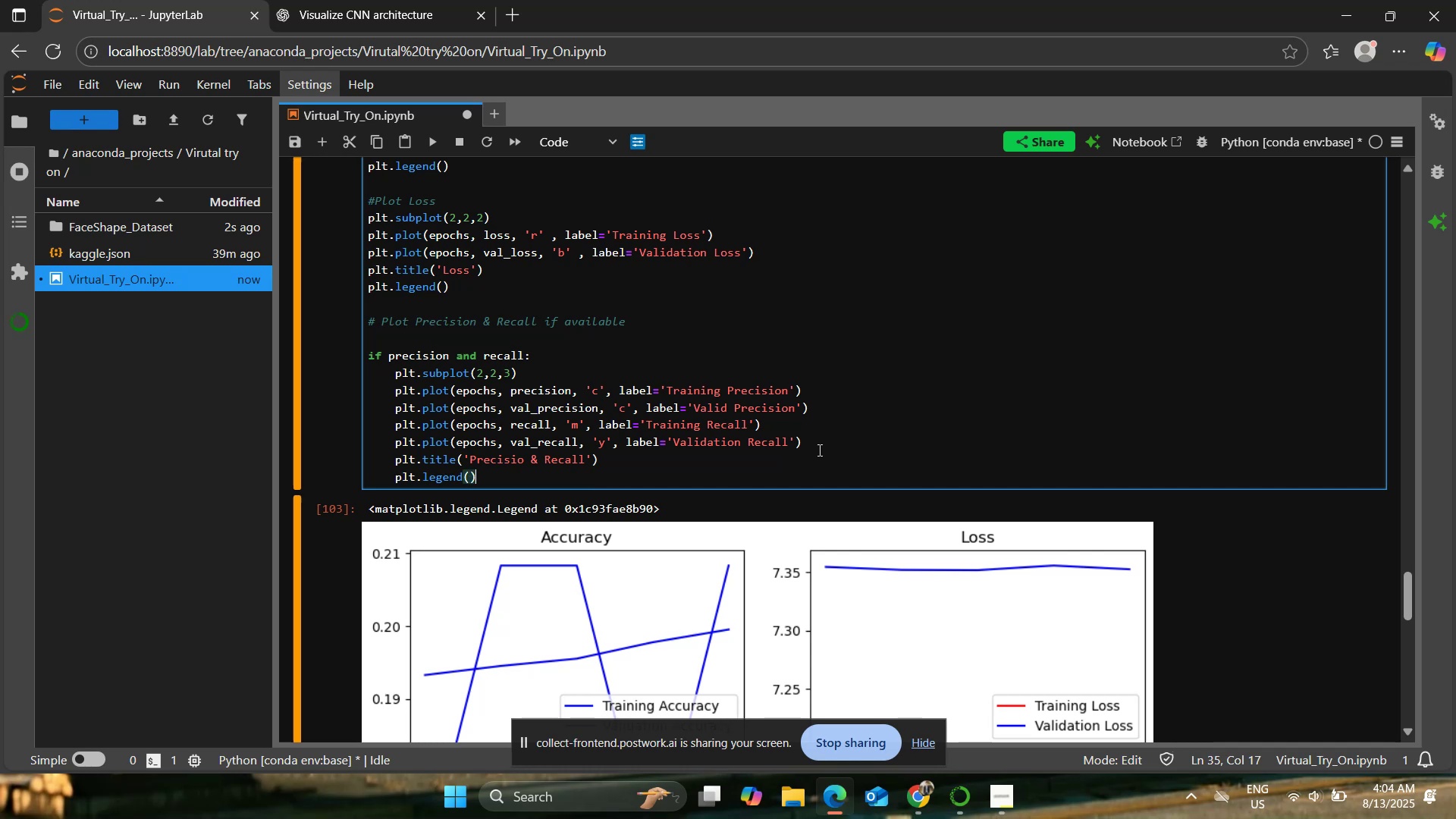 
wait(5.85)
 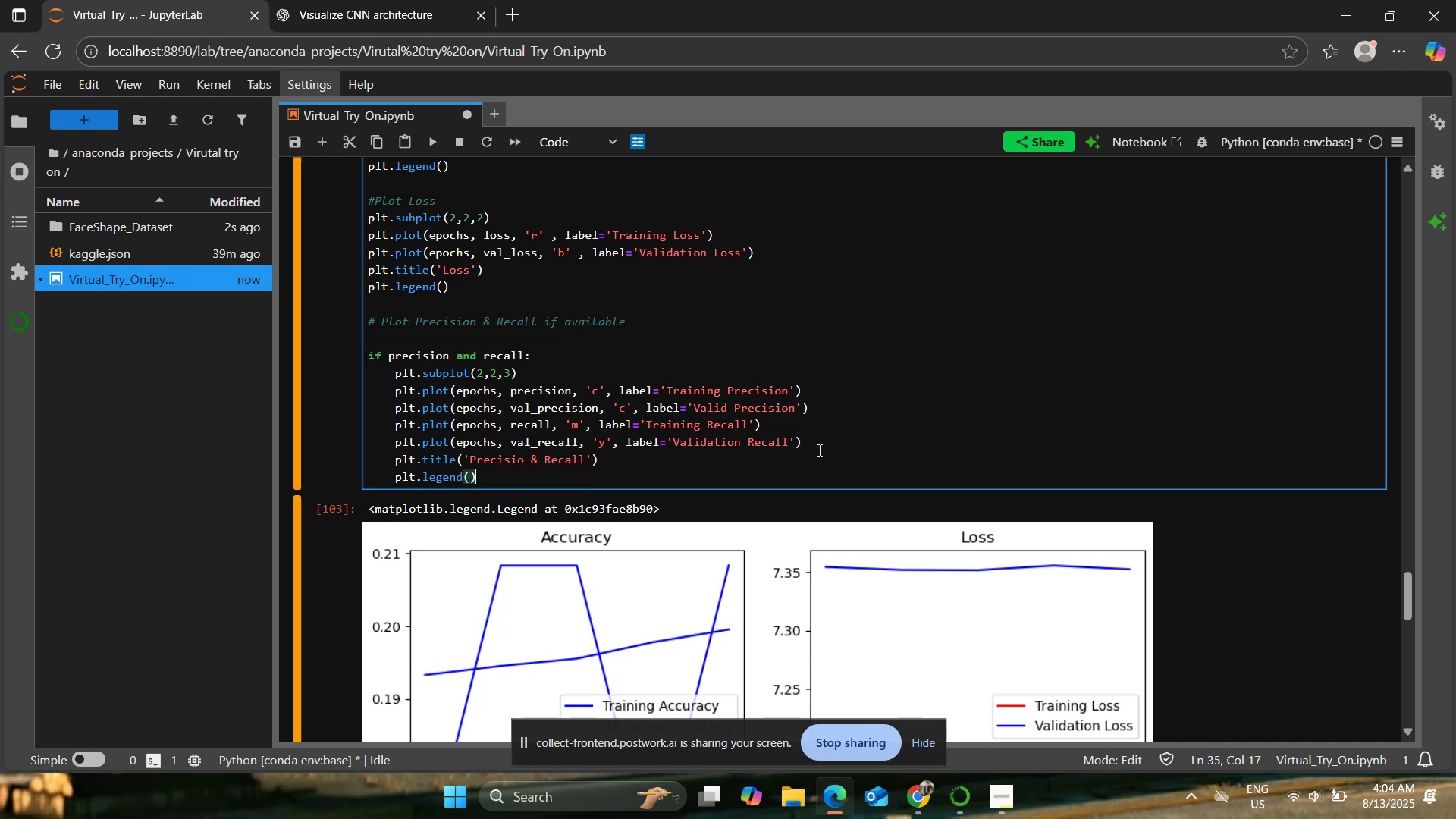 
left_click([458, 0])
 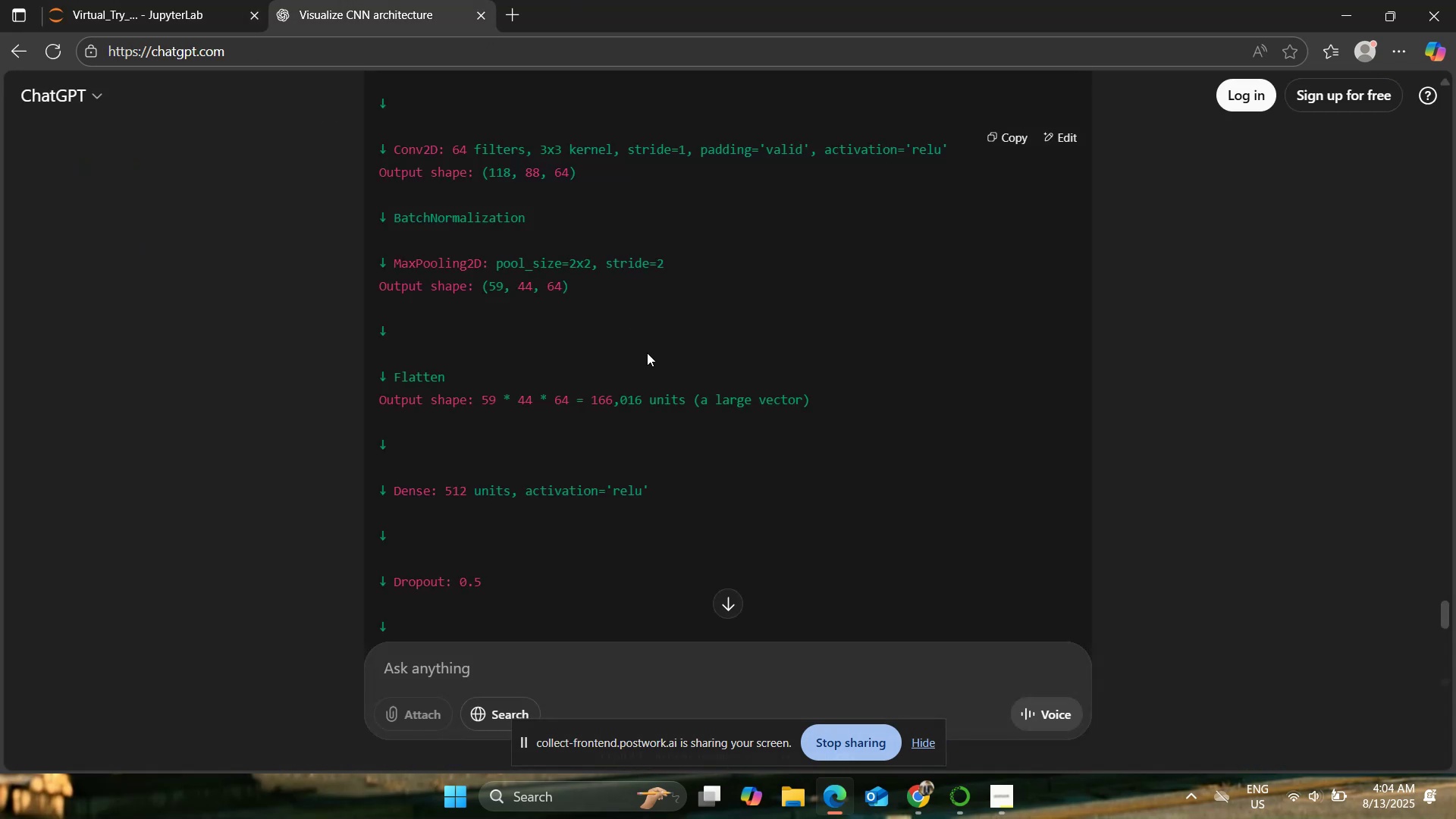 
scroll: coordinate [648, 353], scroll_direction: up, amount: 5.0
 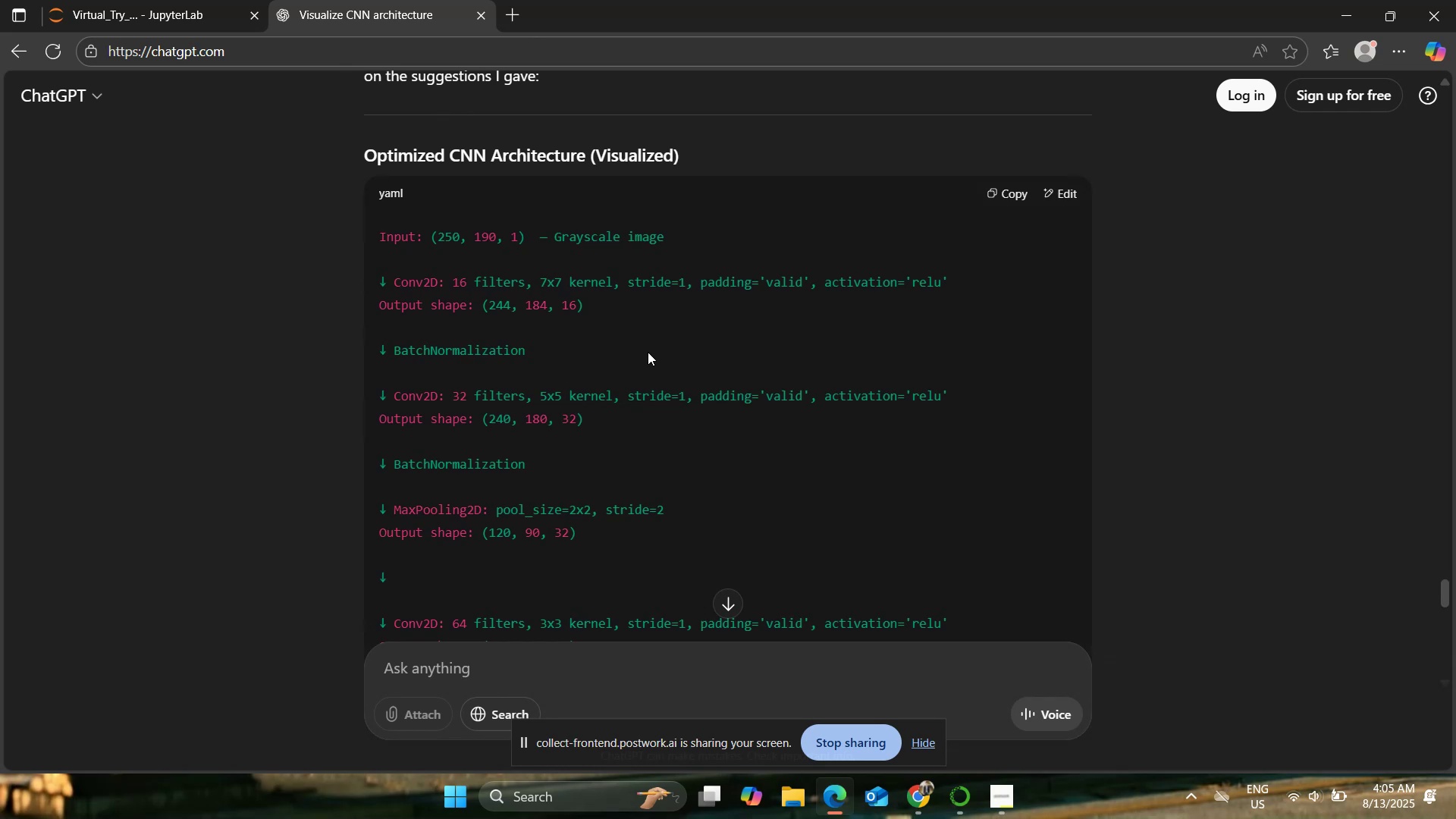 
wait(33.68)
 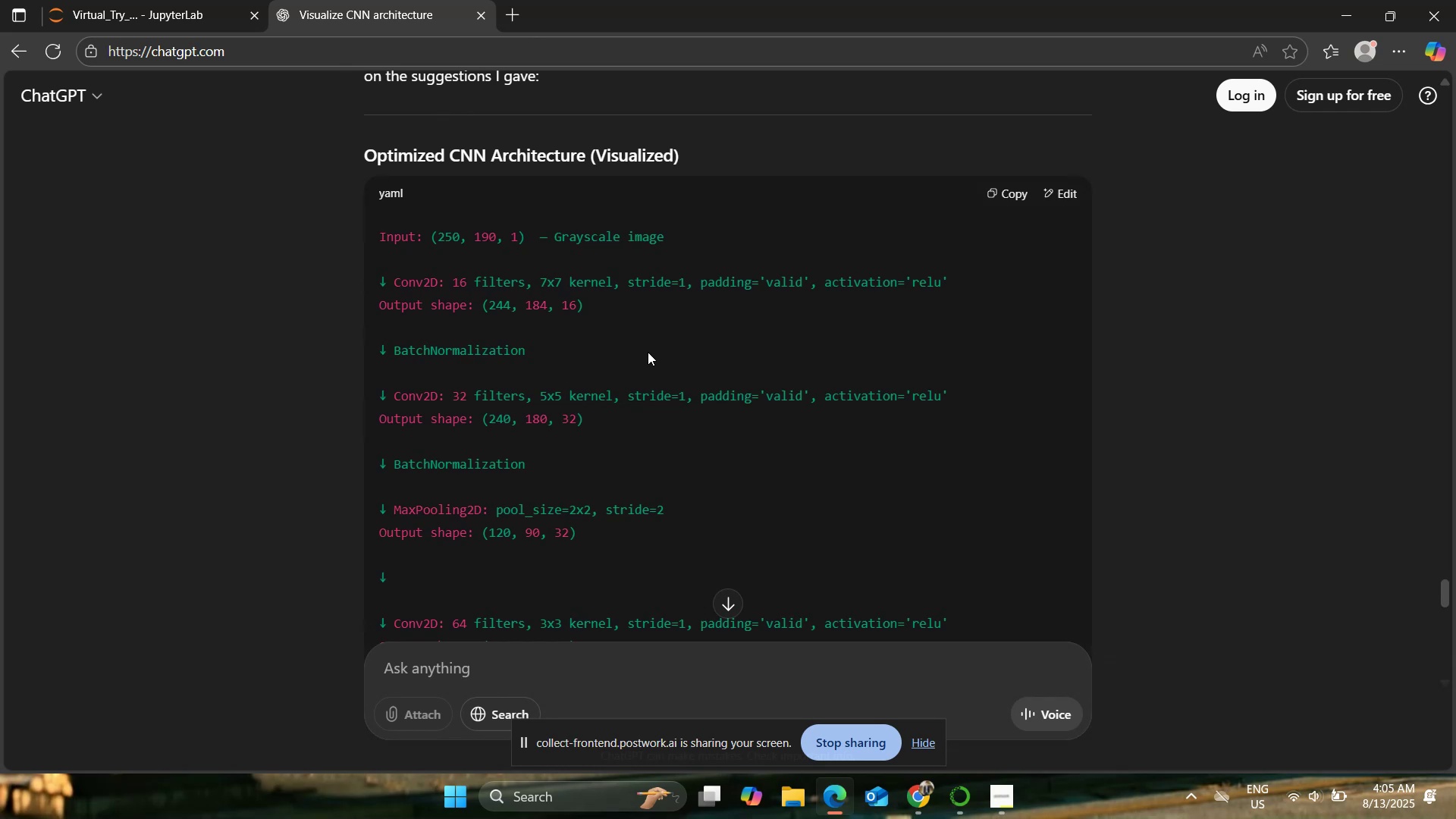 
left_click([83, 0])
 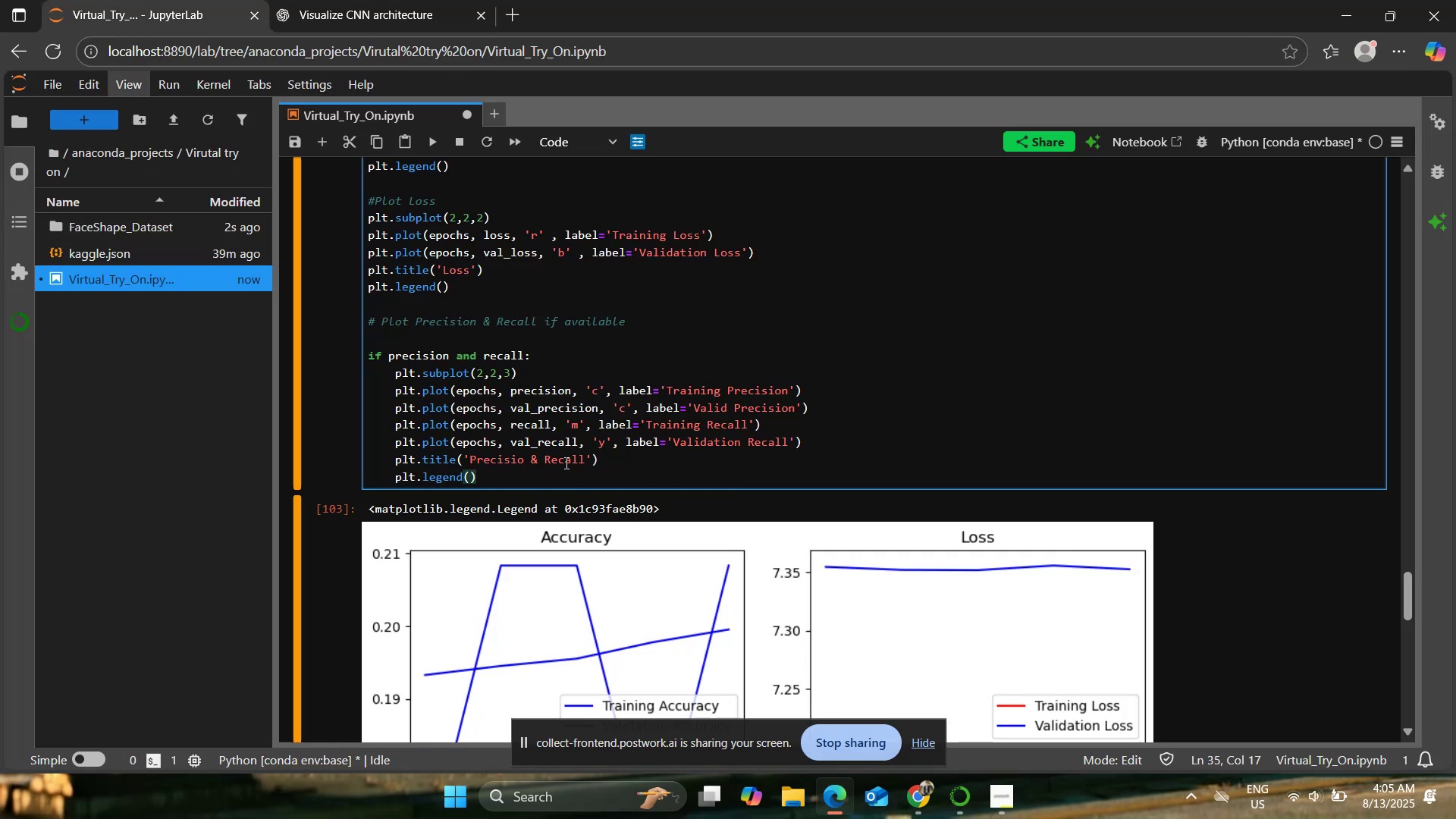 
wait(5.17)
 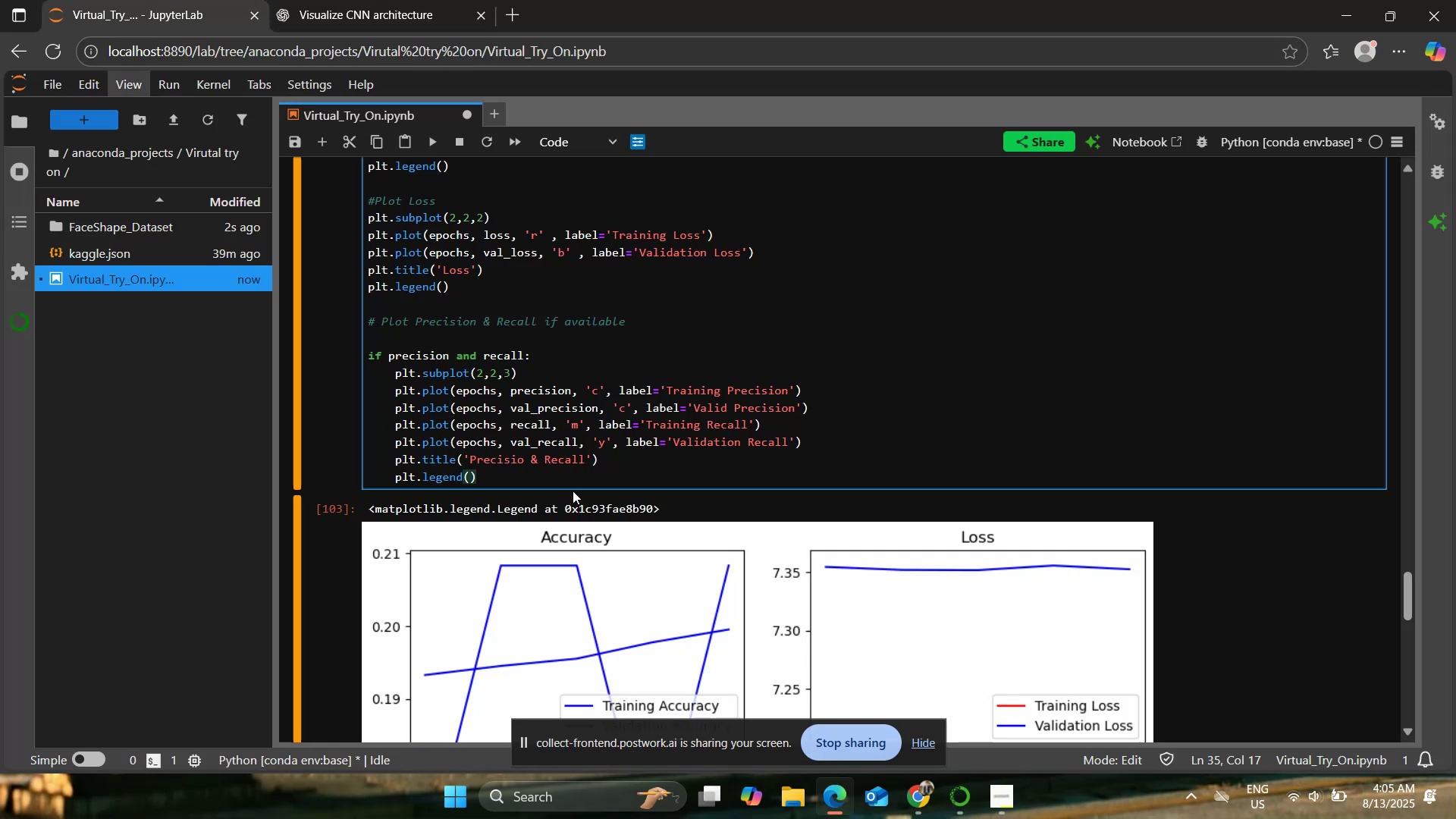 
key(Enter)
 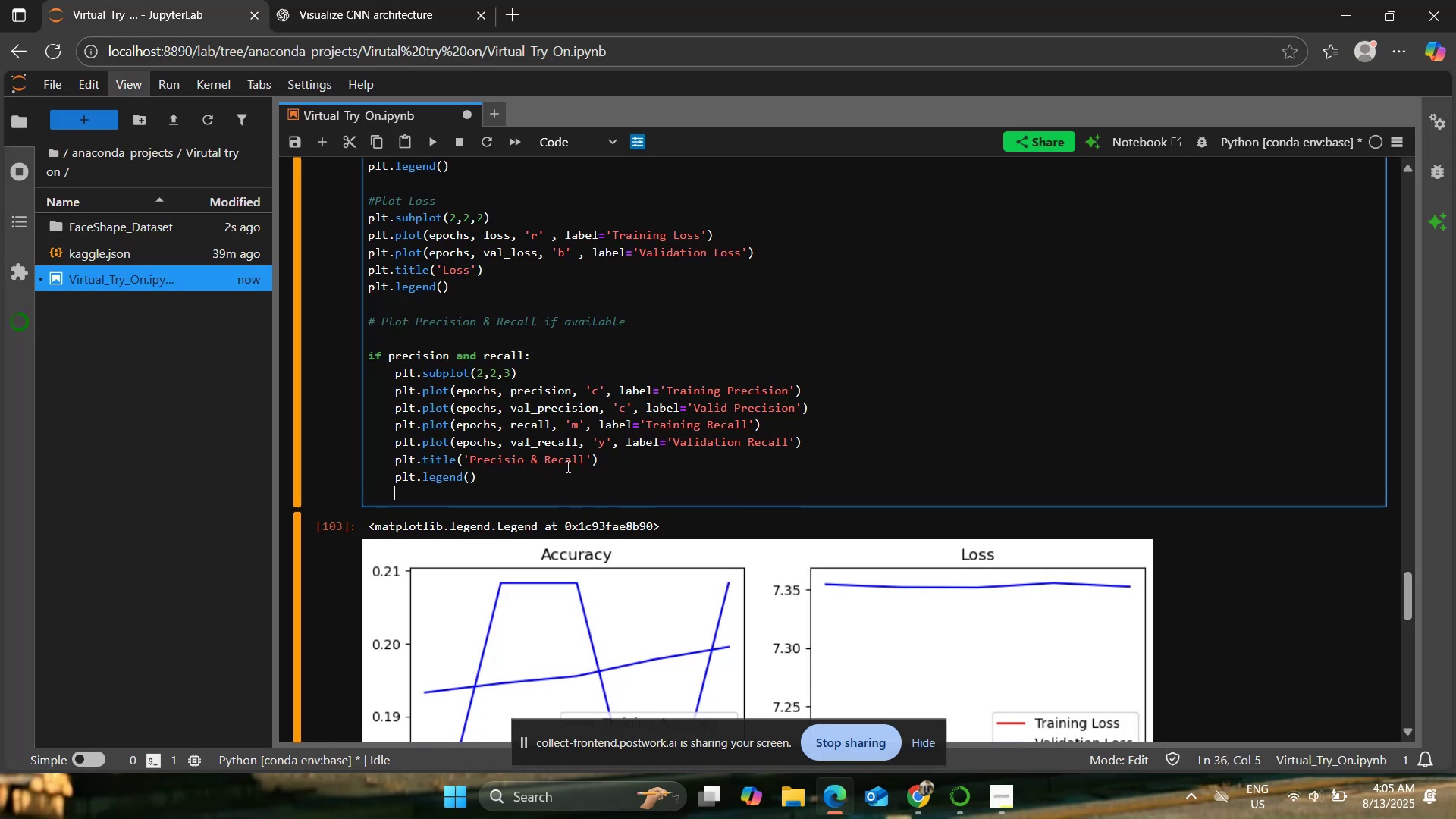 
key(Enter)
 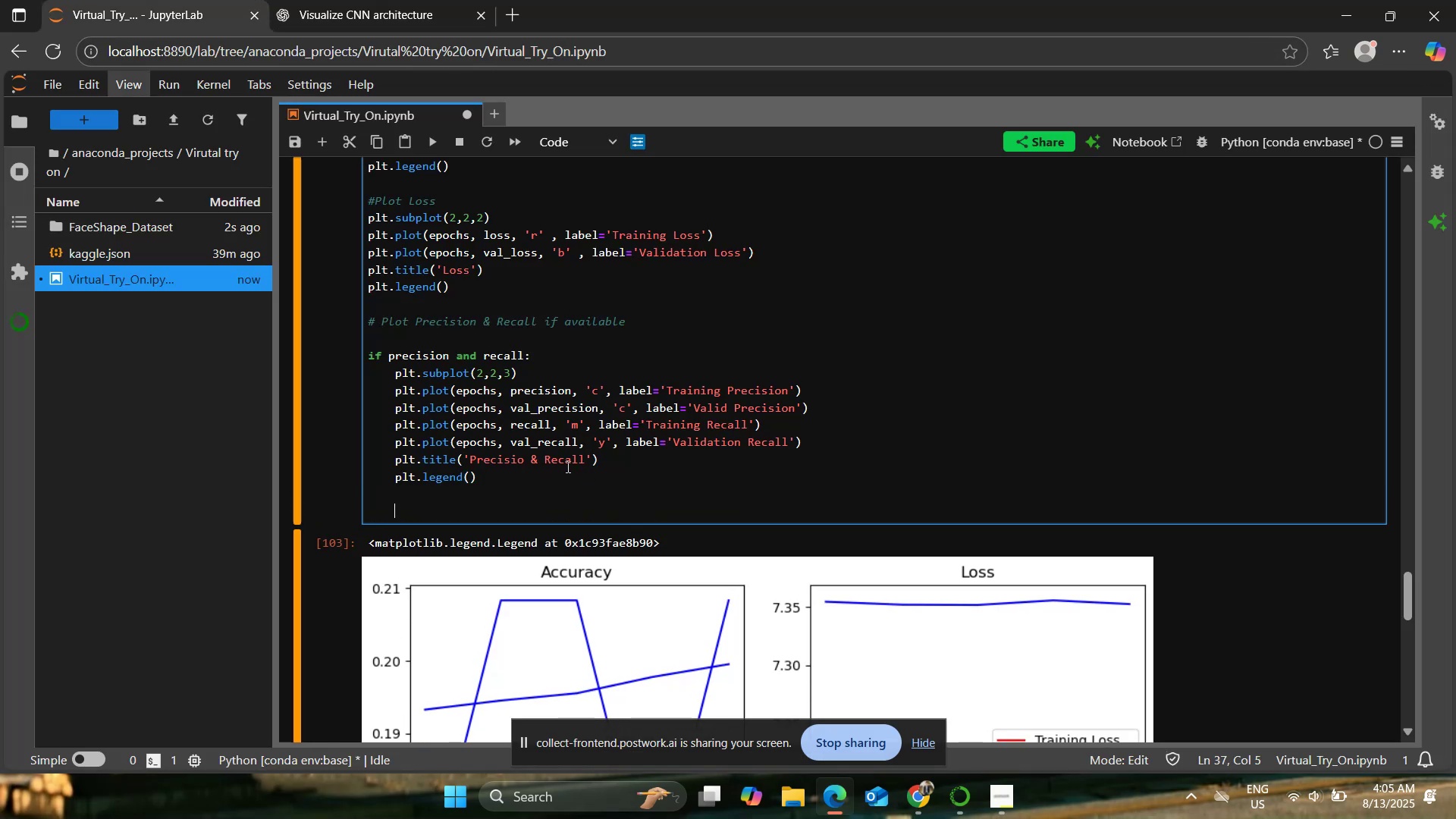 
key(Backspace)
type(ig )
key(Backspace)
key(Backspace)
type(f )
 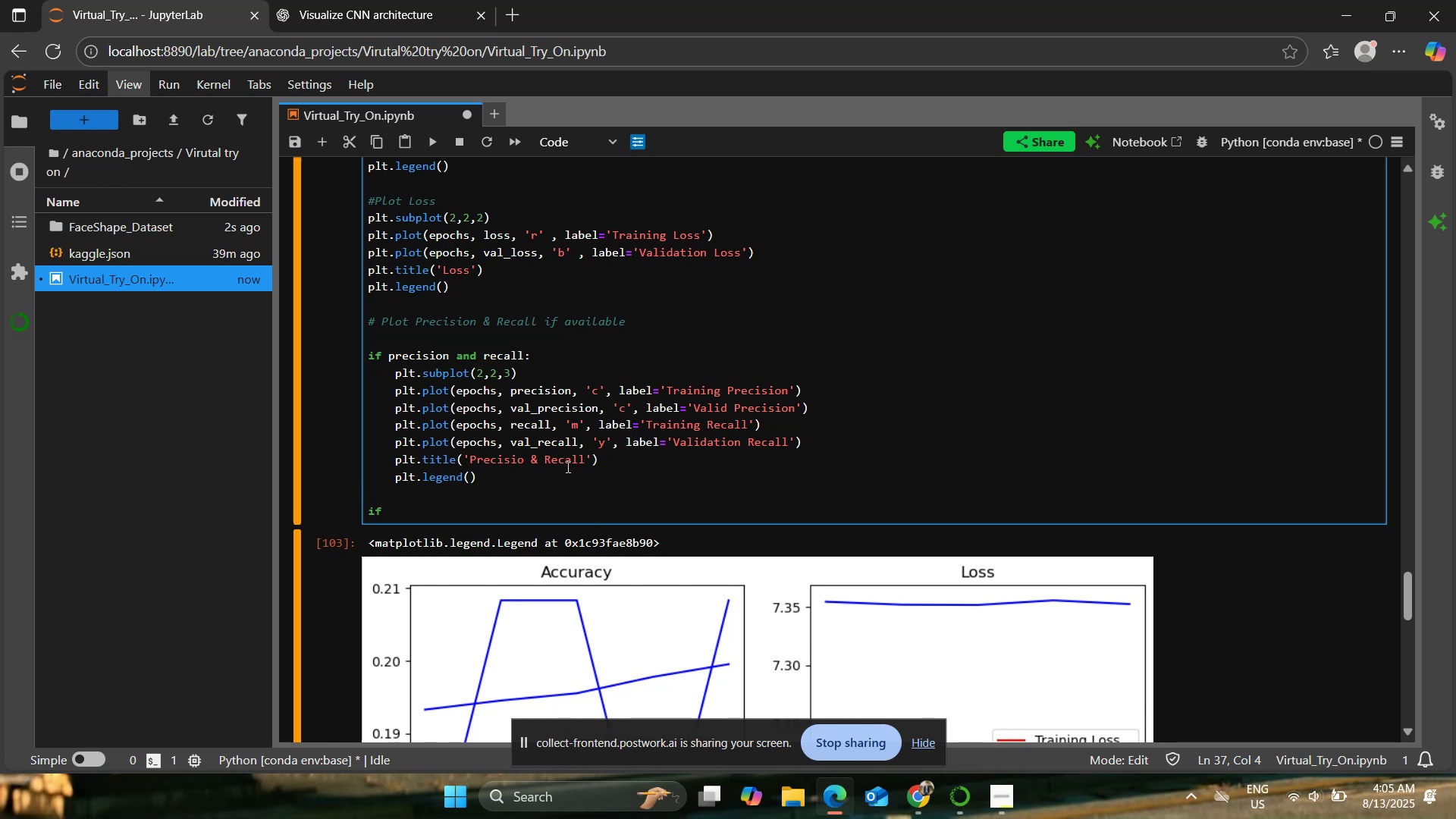 
scroll: coordinate [565, 466], scroll_direction: up, amount: 2.0
 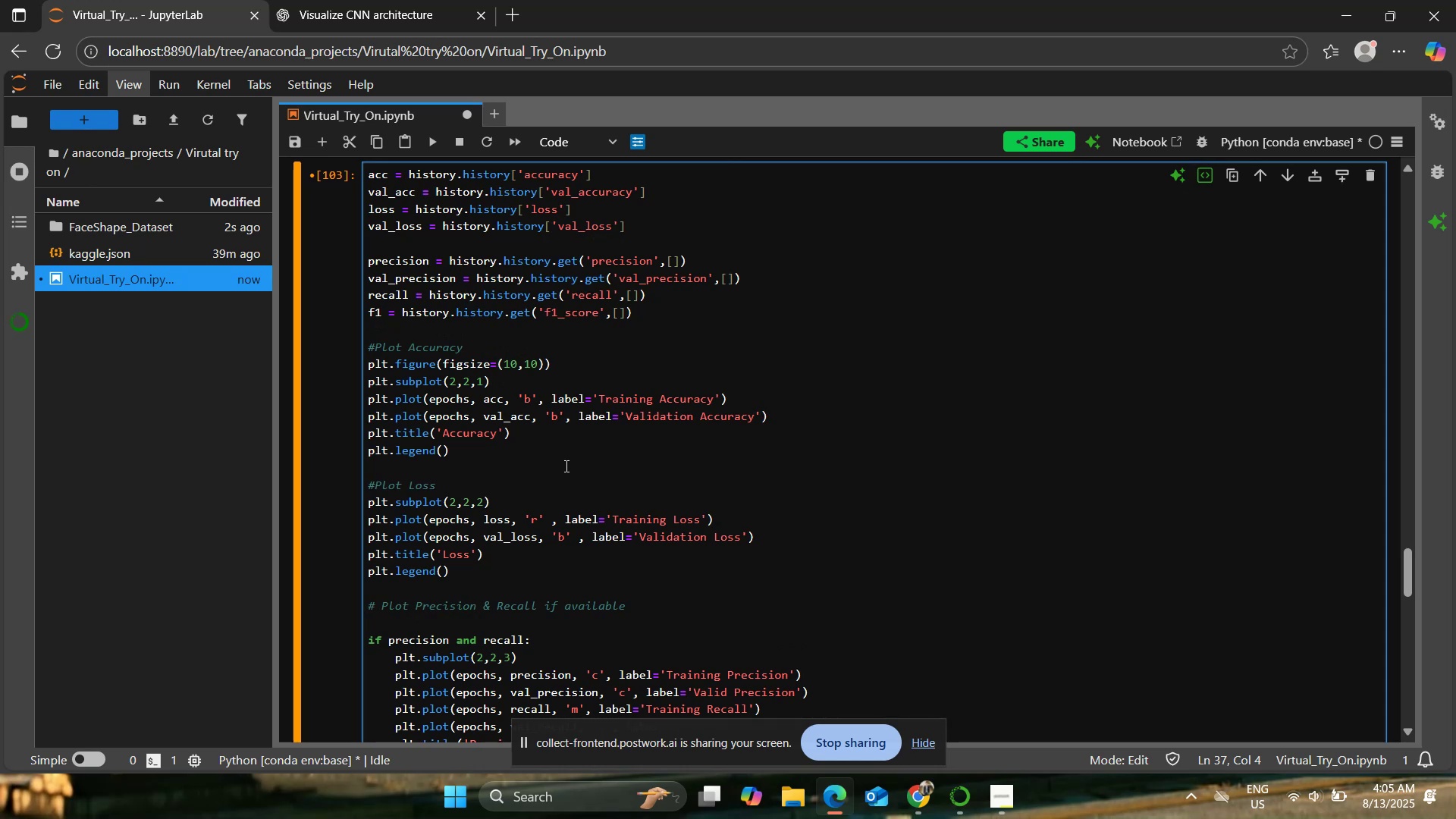 
wait(5.42)
 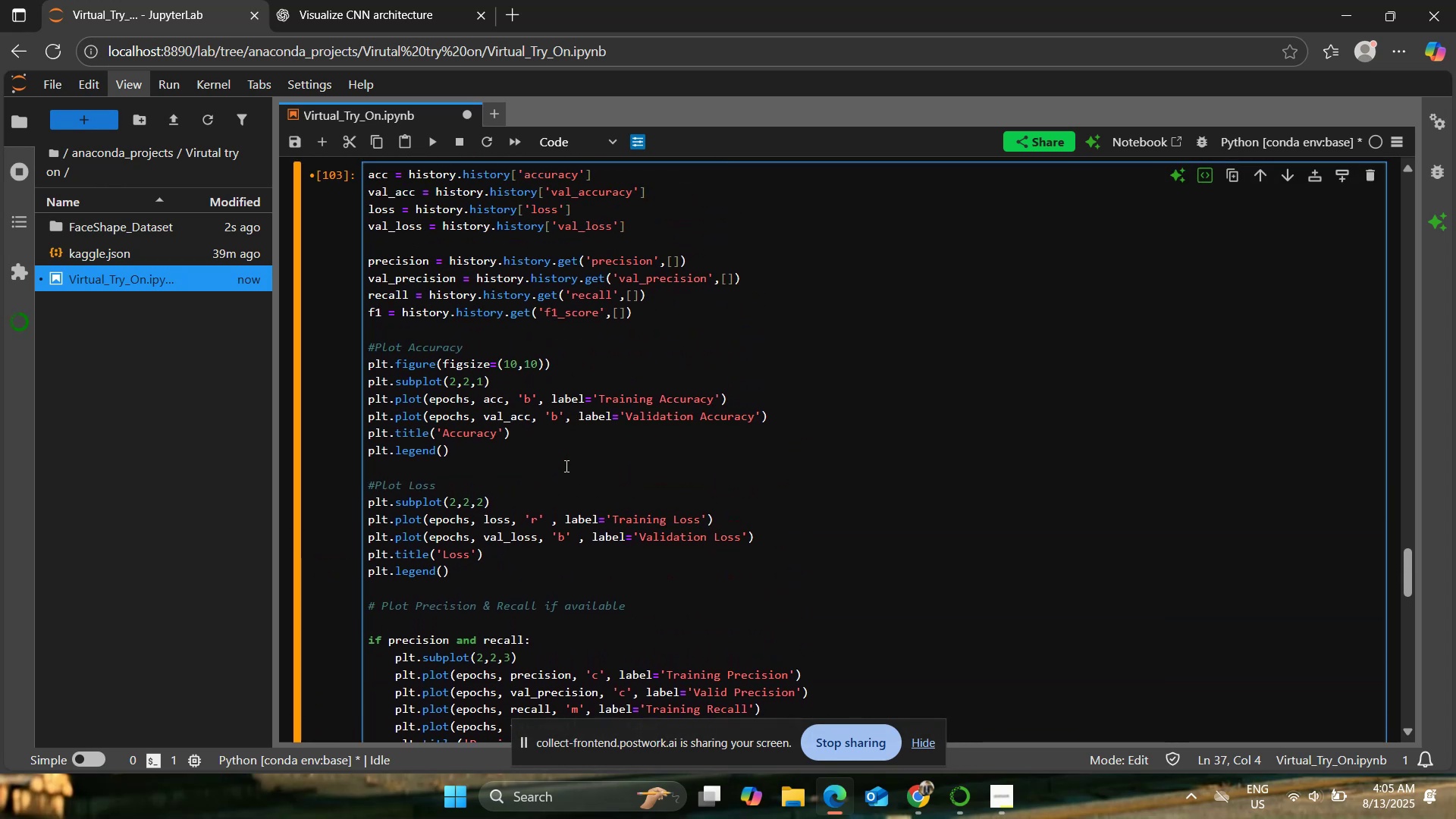 
double_click([371, 315])
 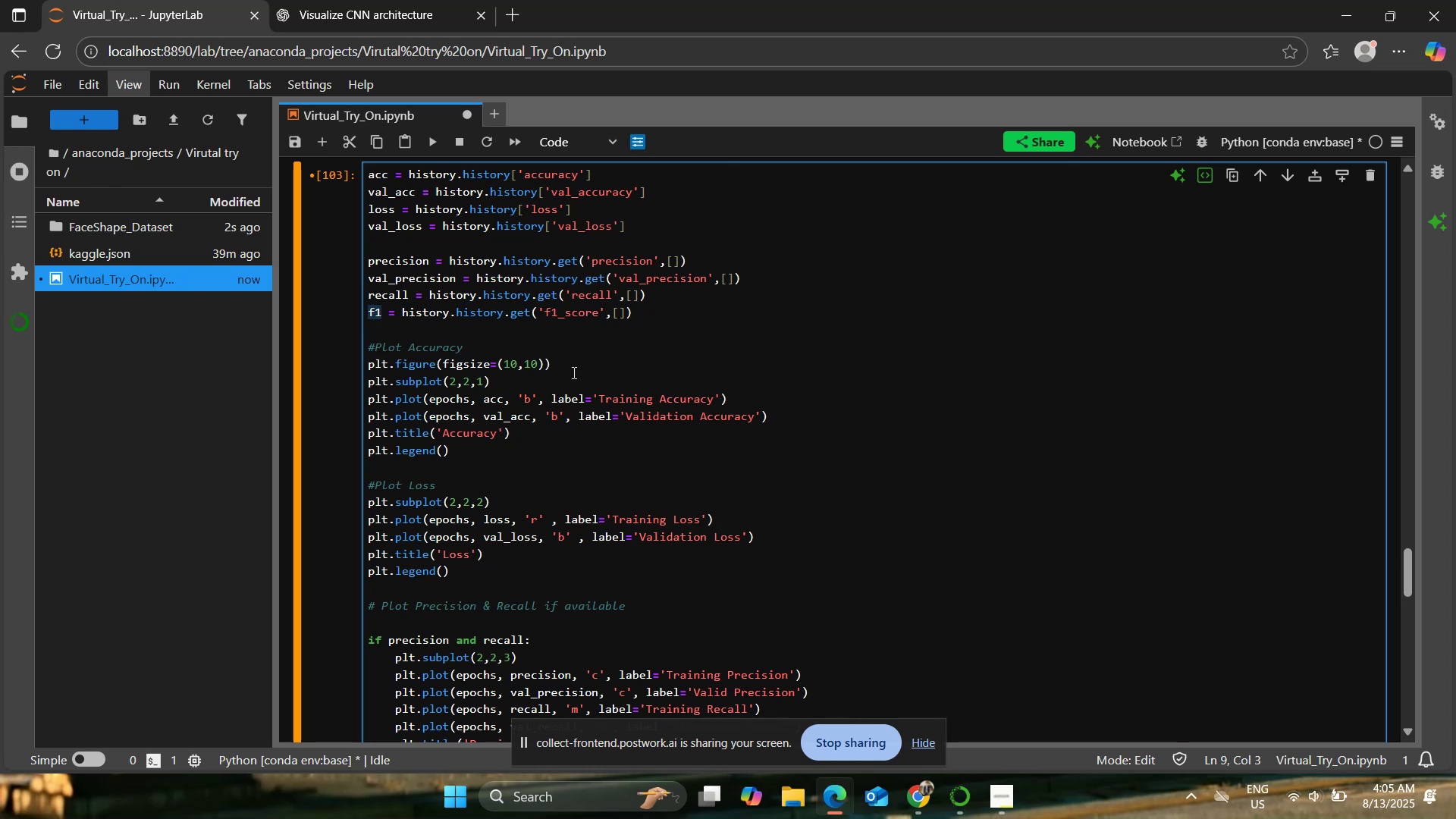 
wait(19.02)
 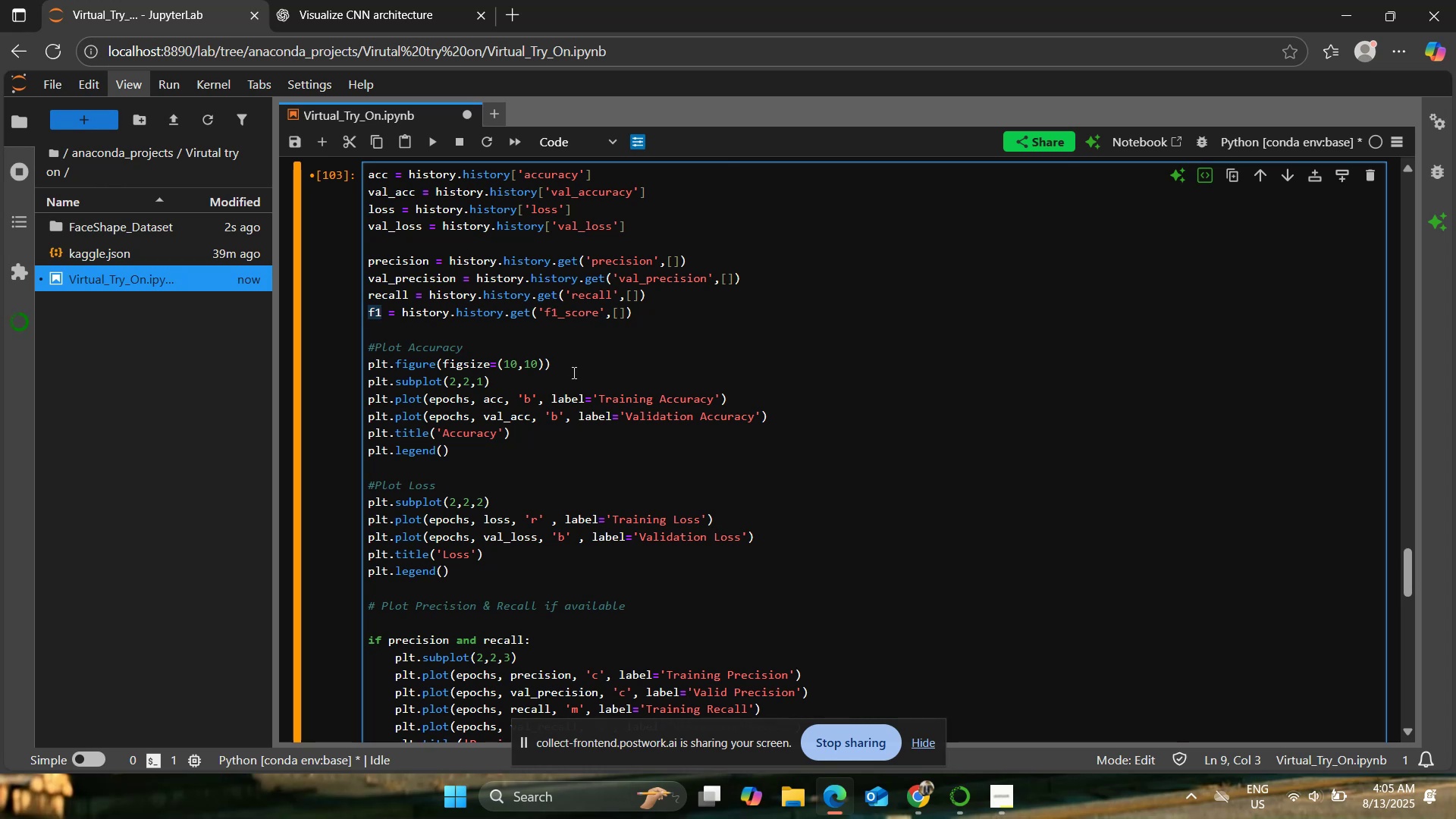 
scroll: coordinate [538, 444], scroll_direction: down, amount: 4.0
 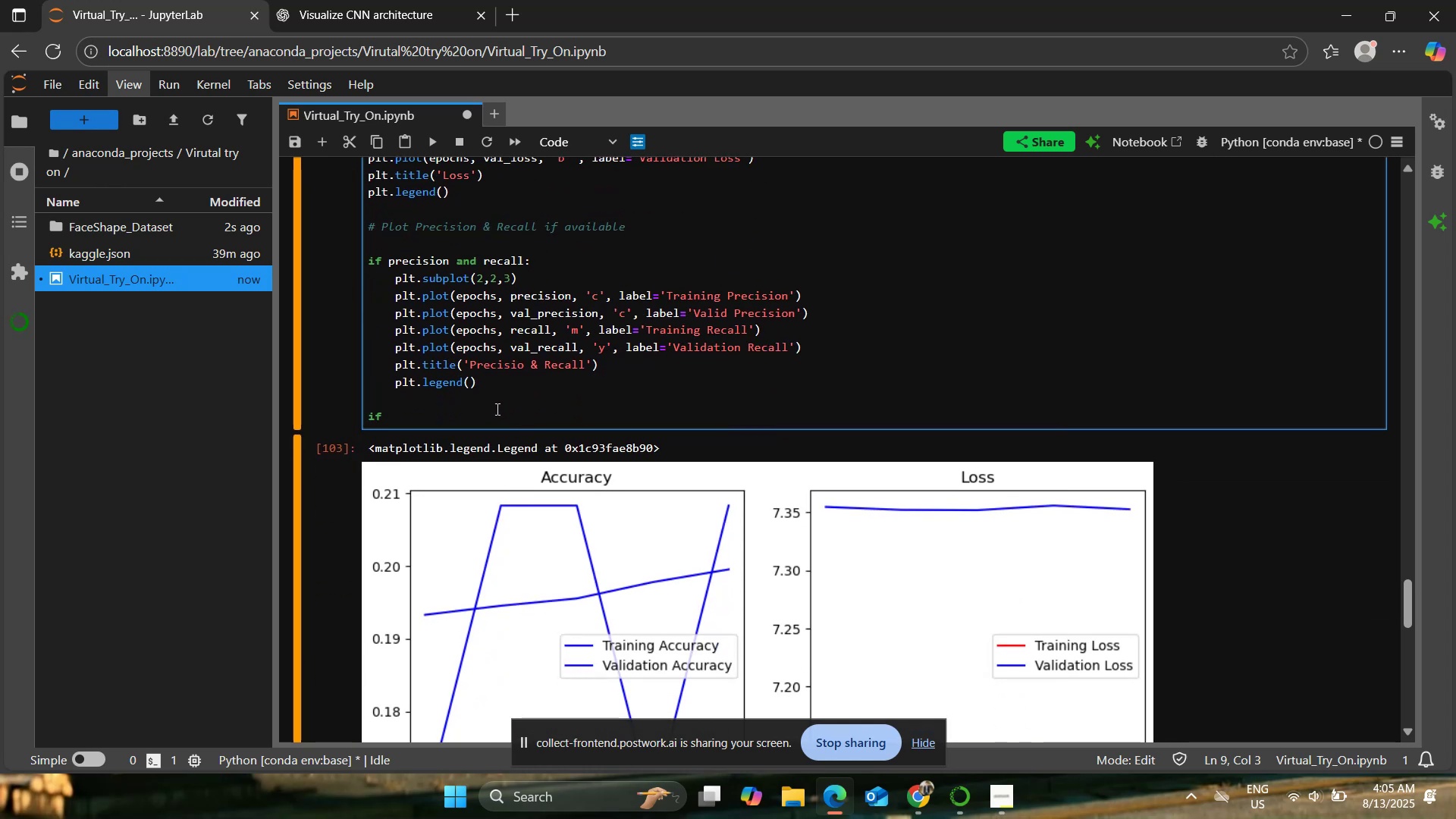 
left_click([496, 409])
 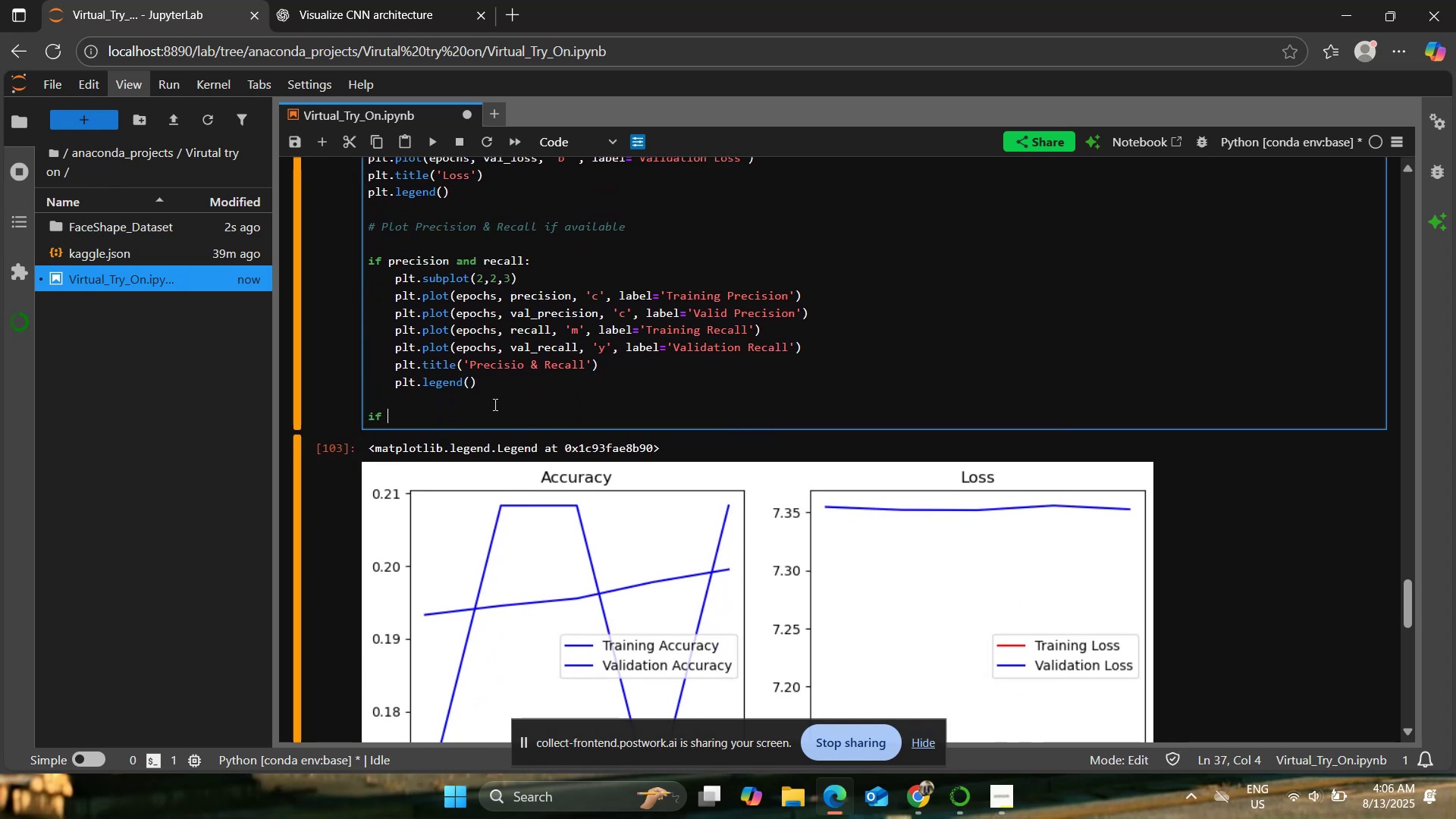 
type(f1:)
 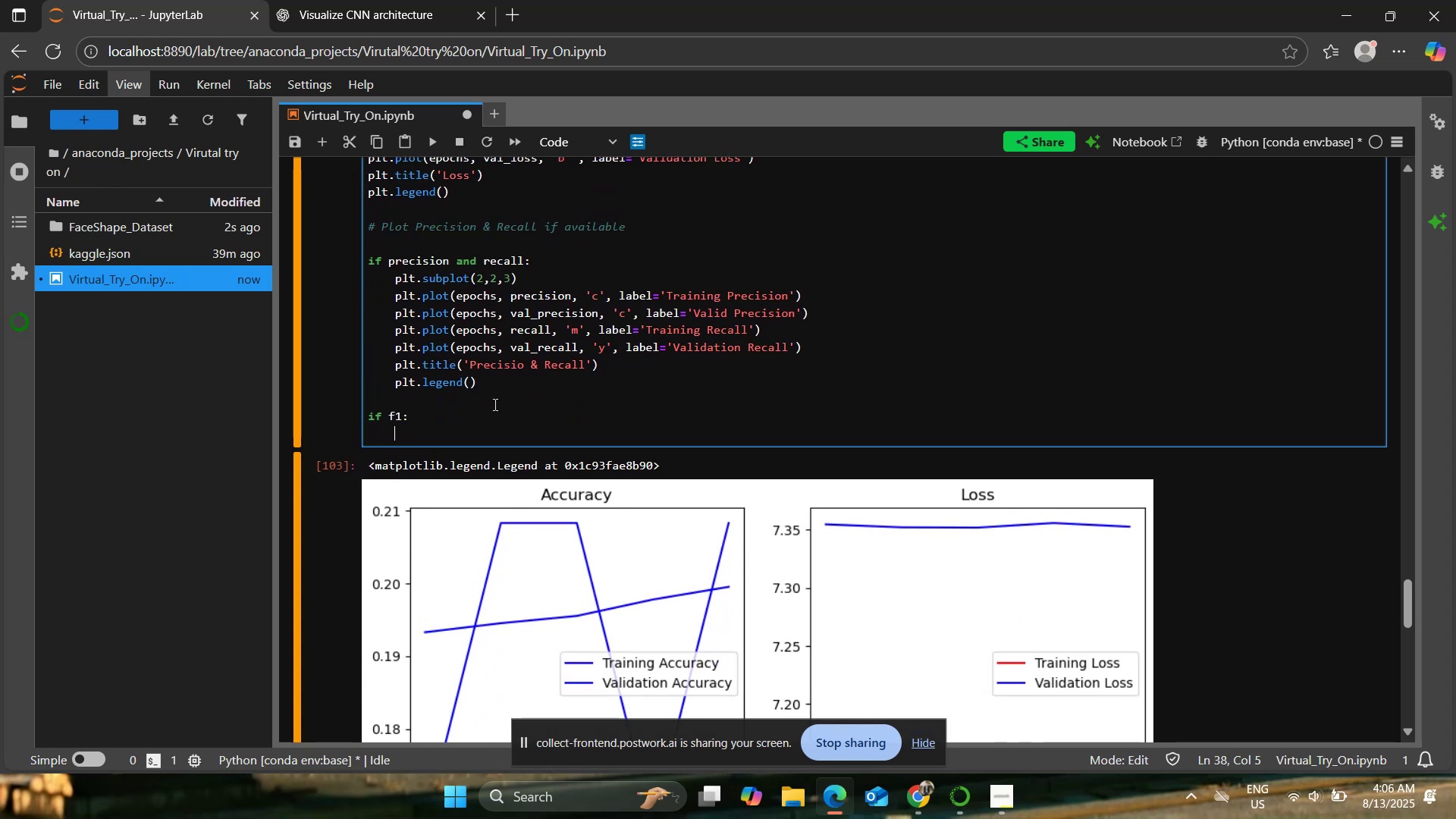 
 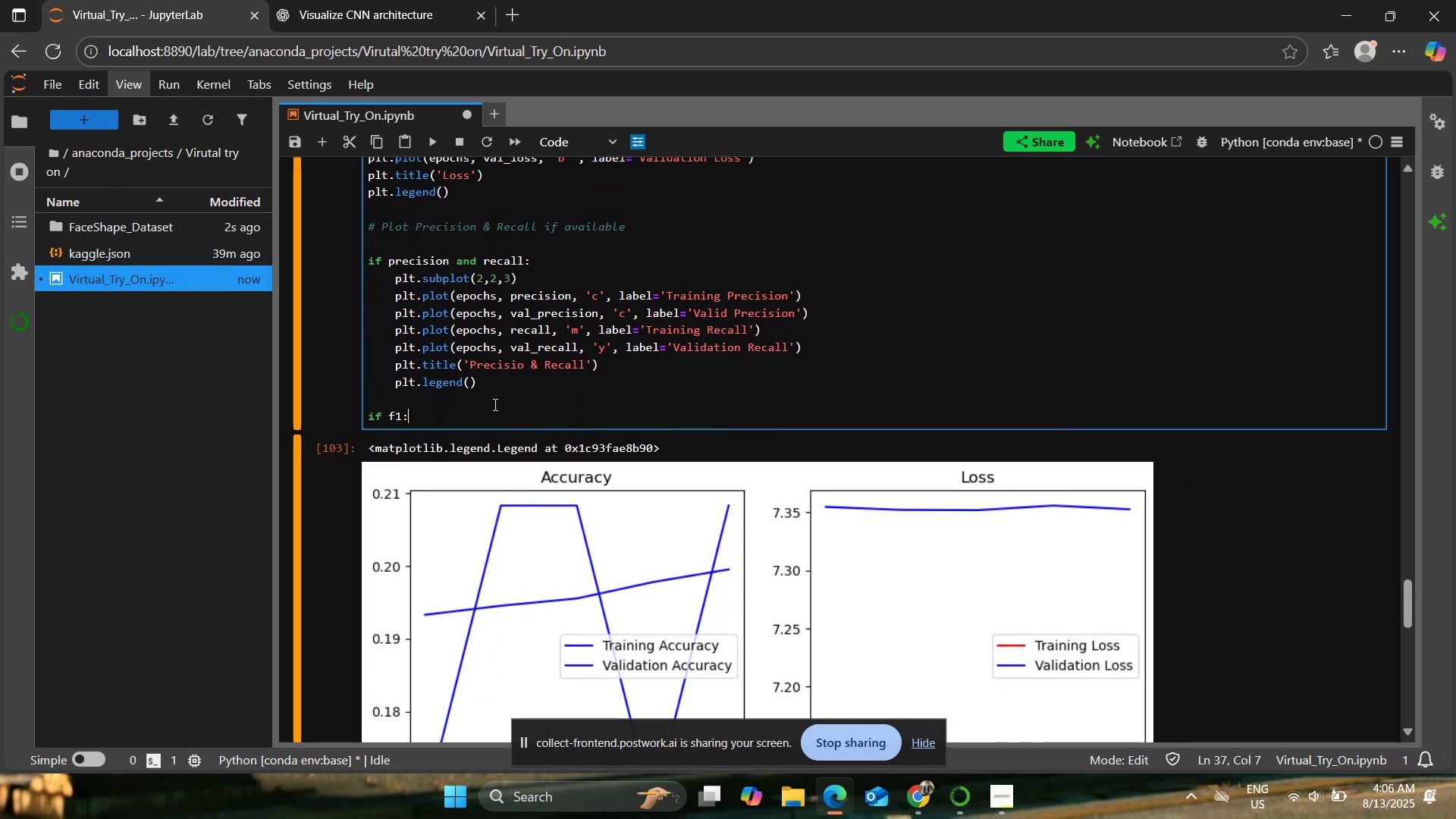 
key(Enter)
 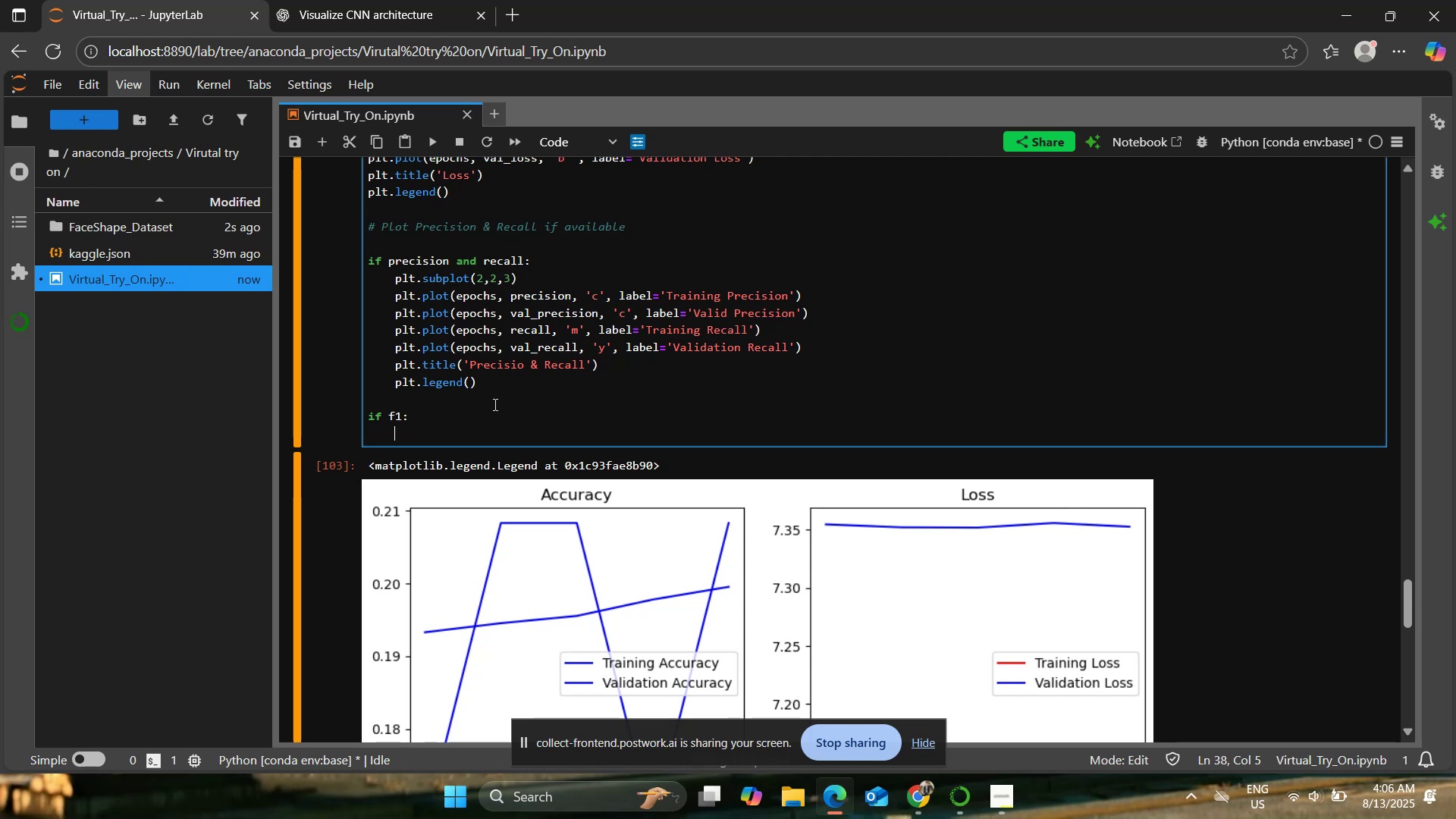 
wait(7.04)
 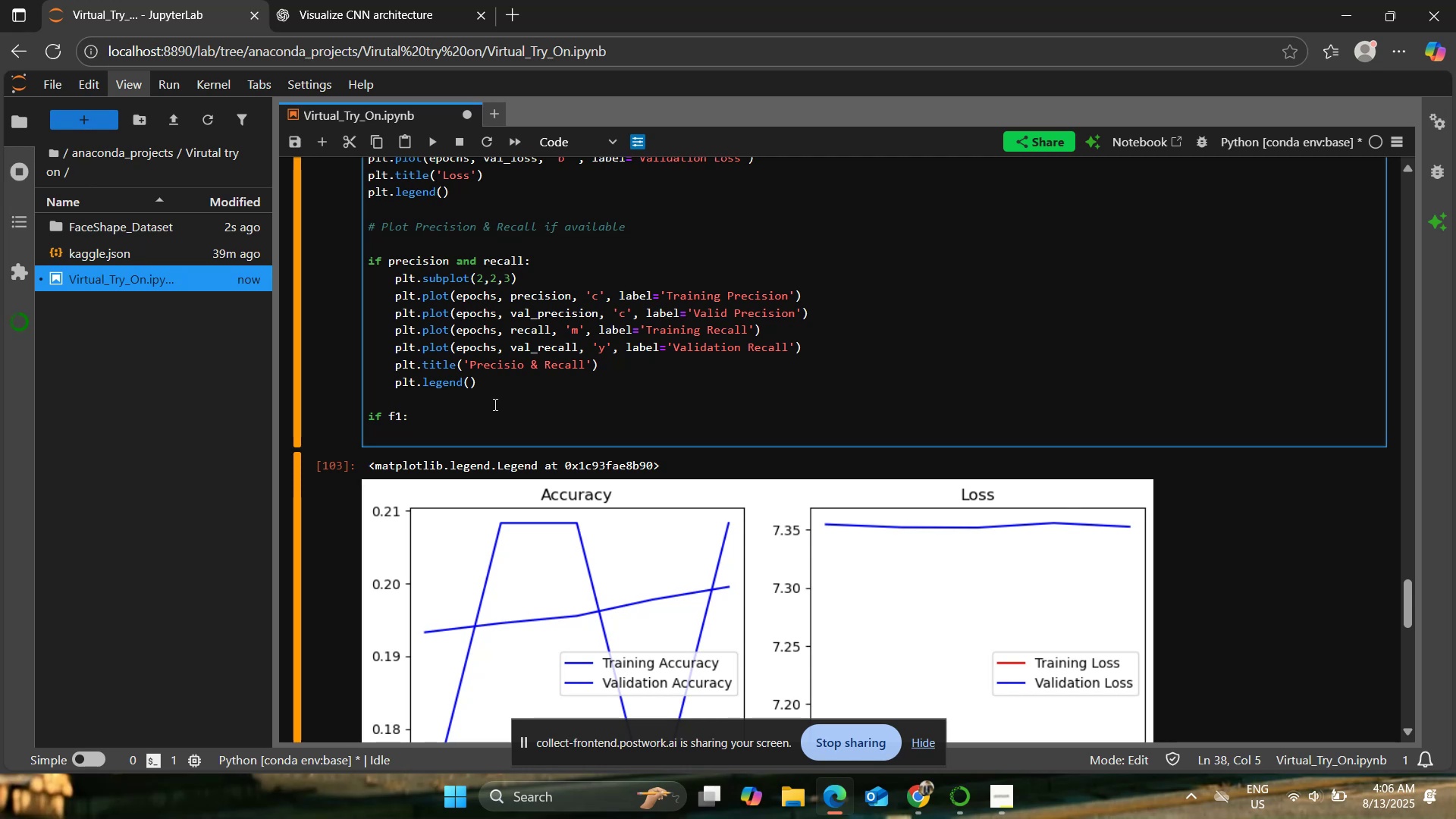 
type(plt.subplot(2,2,4))
 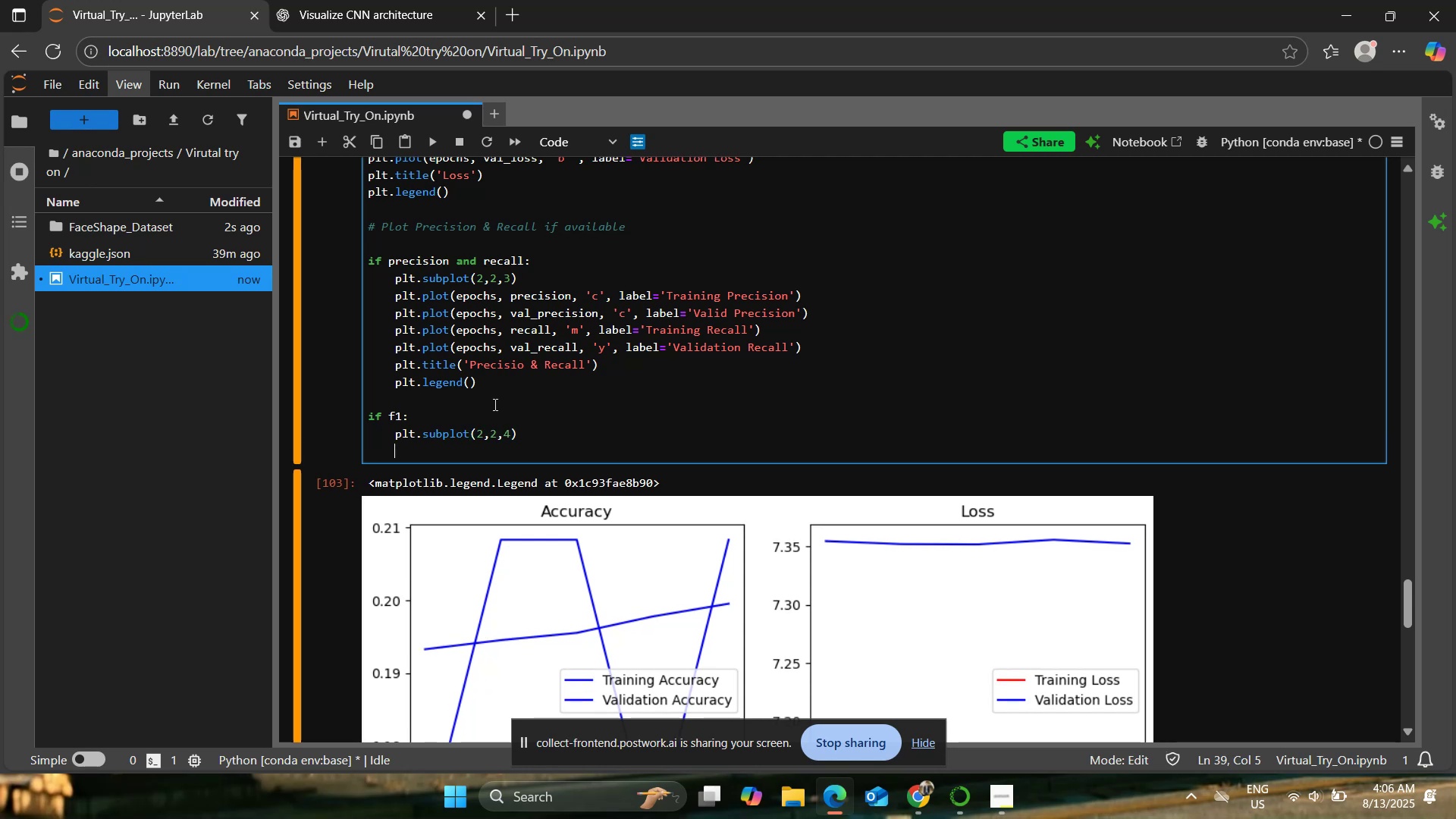 
 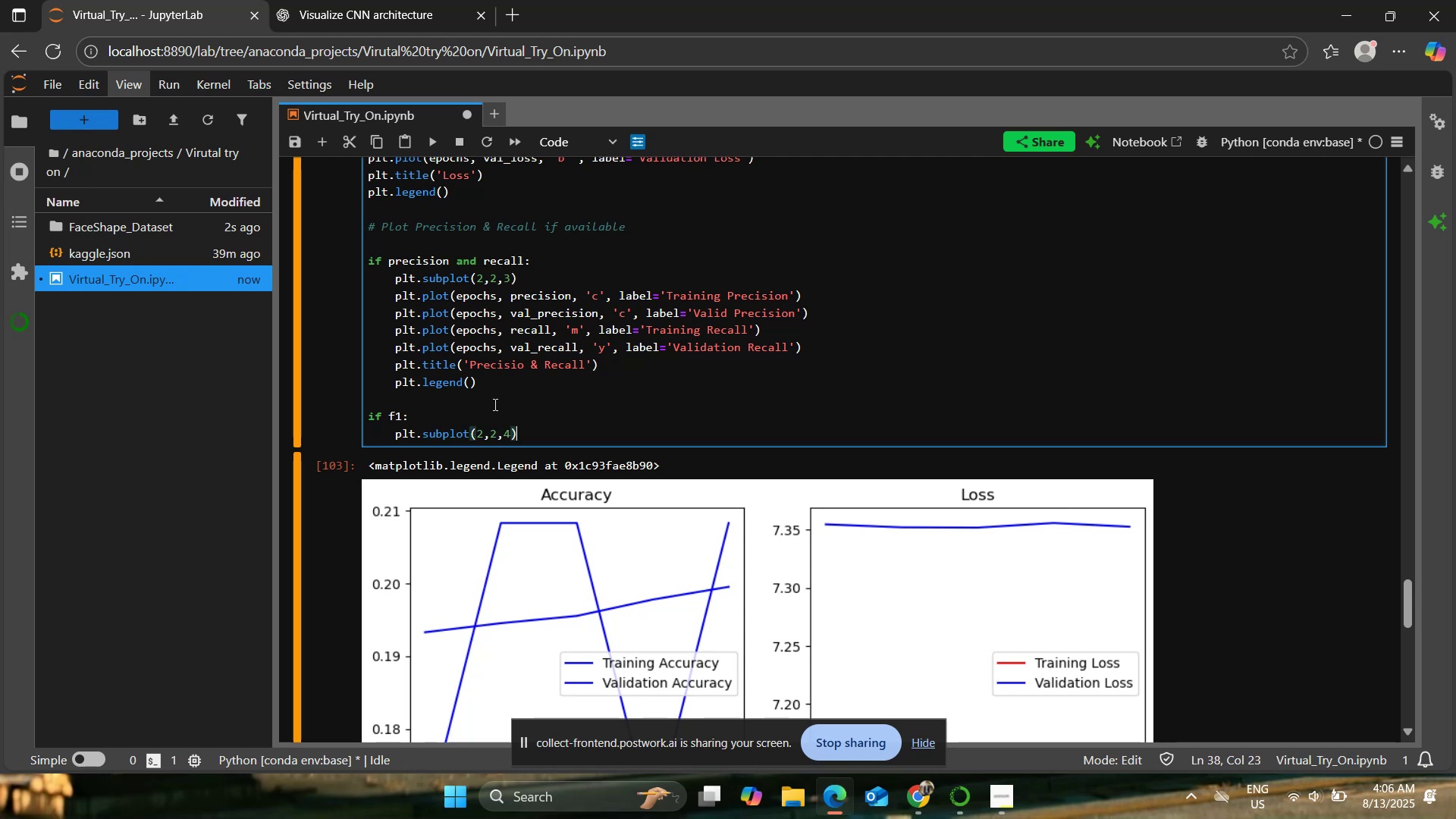 
key(Enter)
 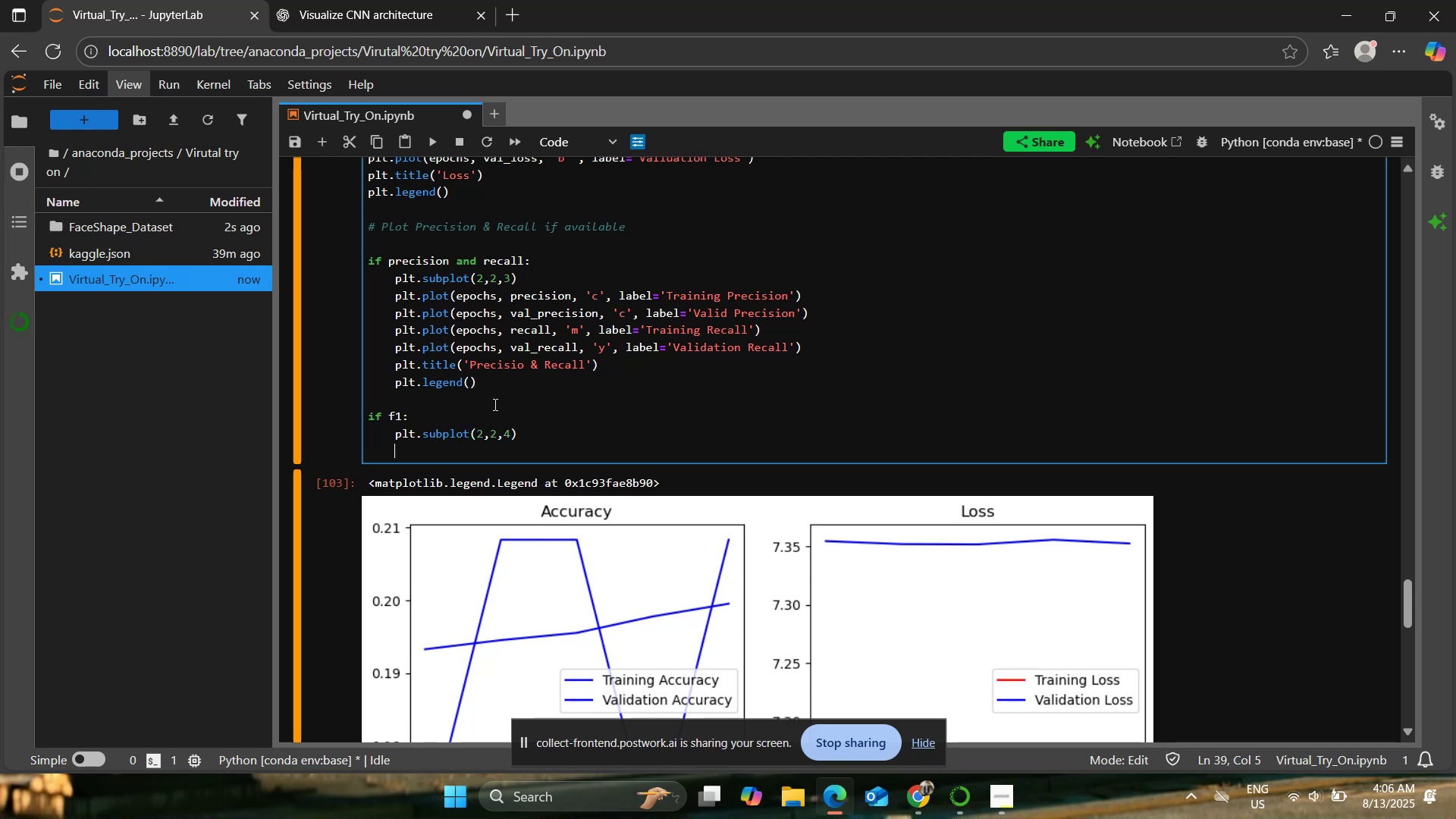 
type(plt.plot(epochs,f1, ')
key(Backspace)
key(Backspace)
key(Backspace)
key(Backspace)
key(Backspace)
type( f1, 'purple' , label='Training F1-score'))
 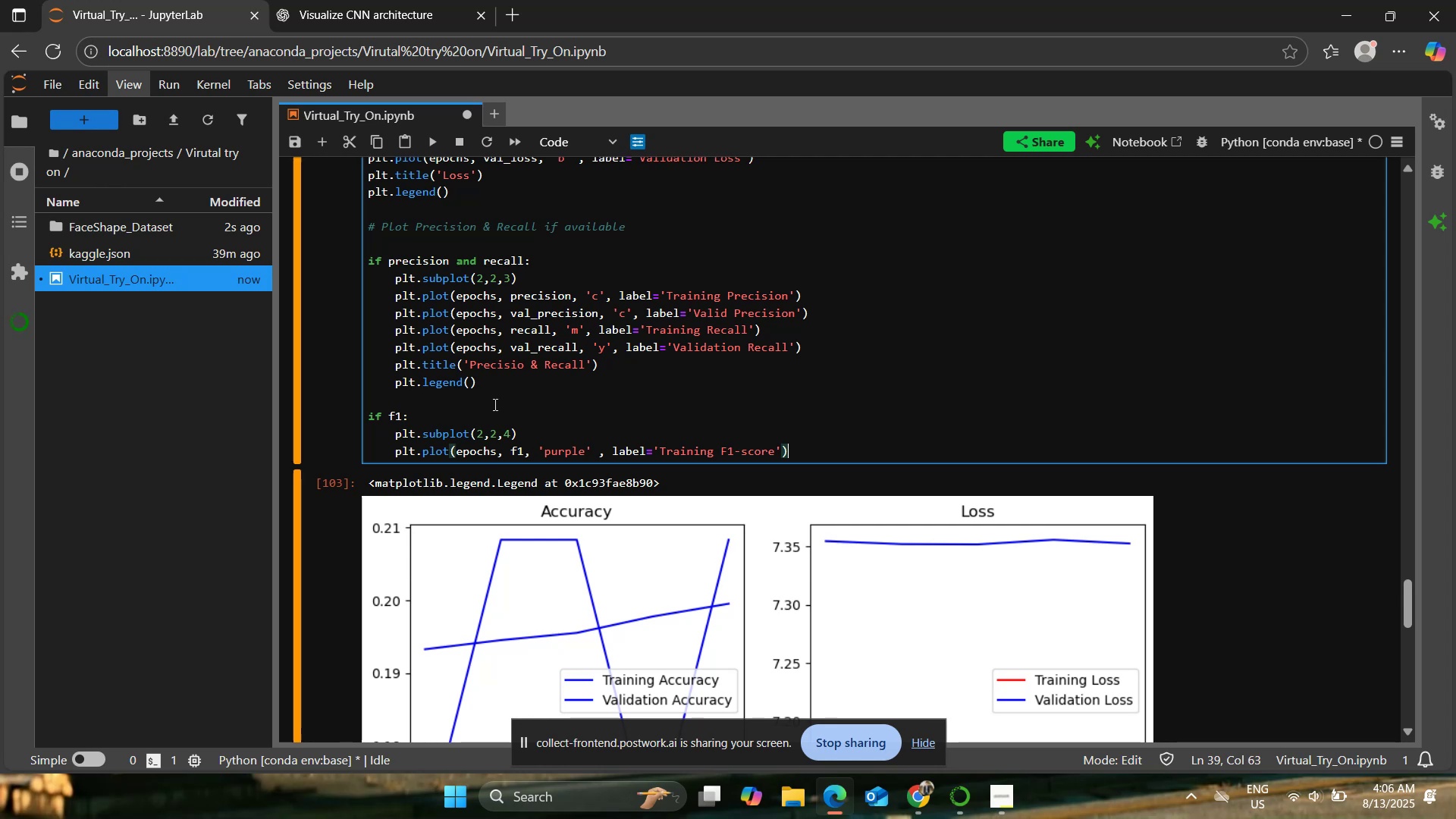 
key(Enter)
 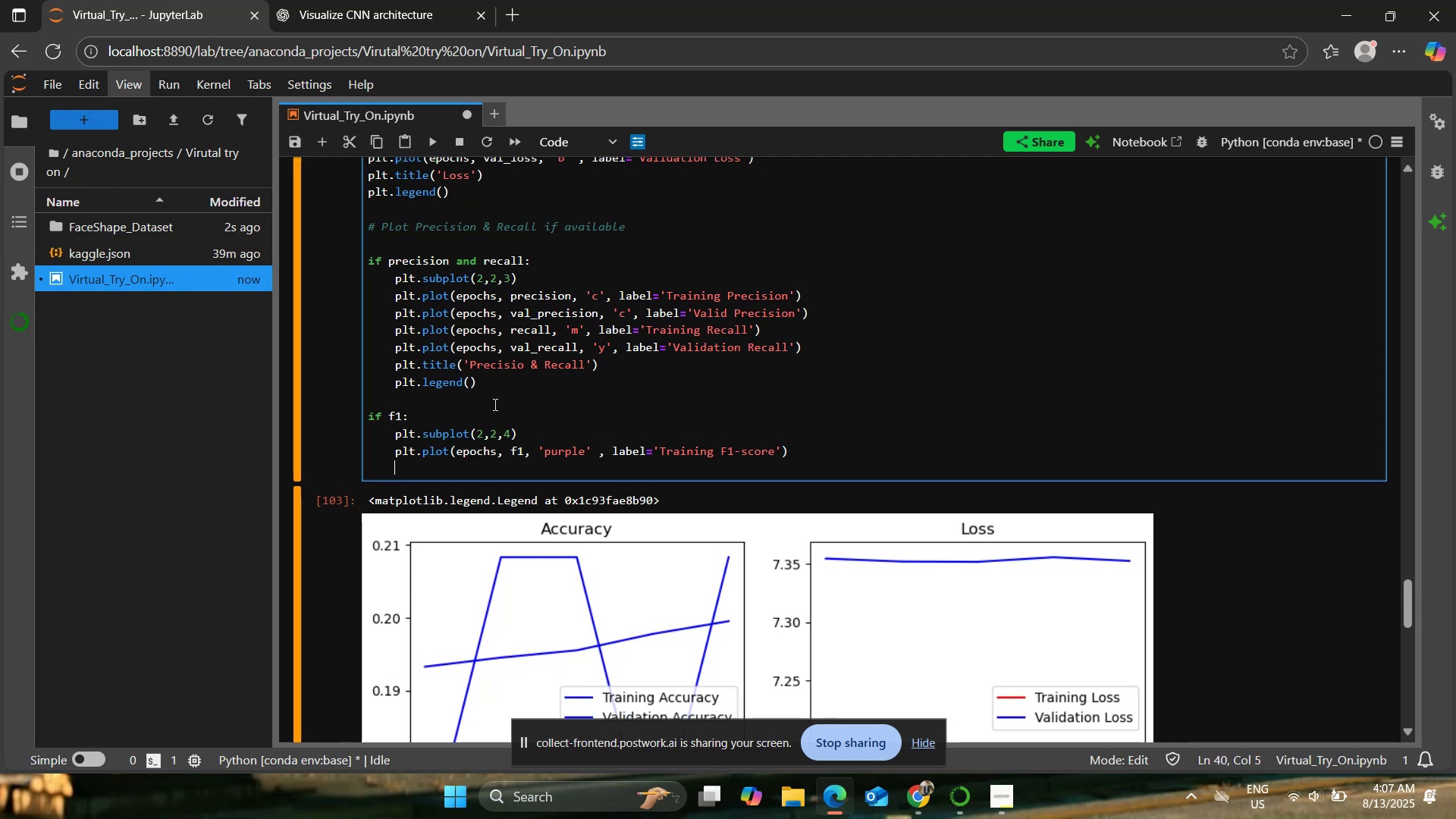 
type(plt.plot(epocjs)
key(Backspace)
key(Backspace)
type(hs, val_f1, 'orange;)
key(Backspace)
type(', label= ')
key(Backspace)
key(Backspace)
key(Backspace)
type( = 'Validation )
 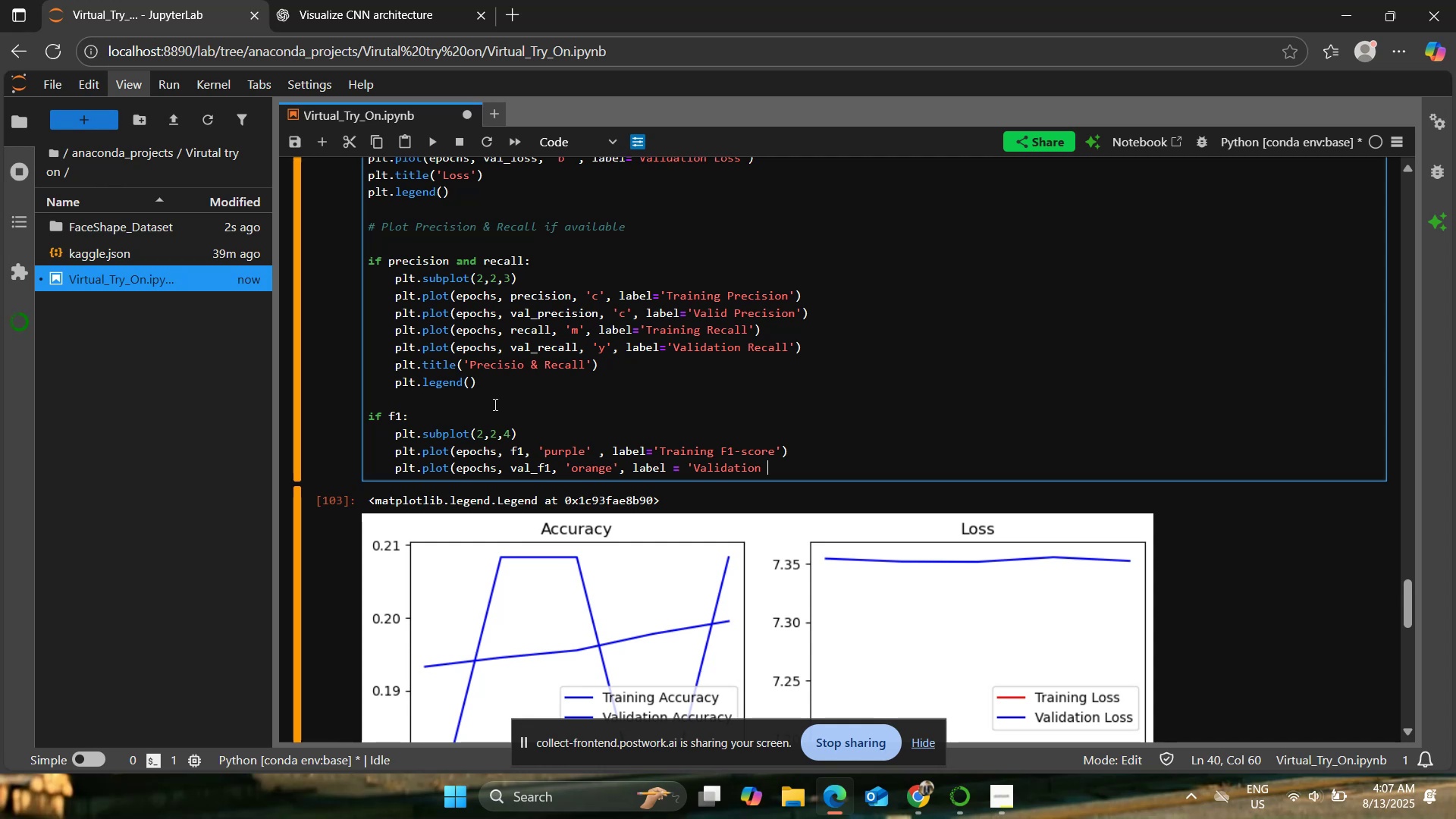 
left_click([854, 721])
 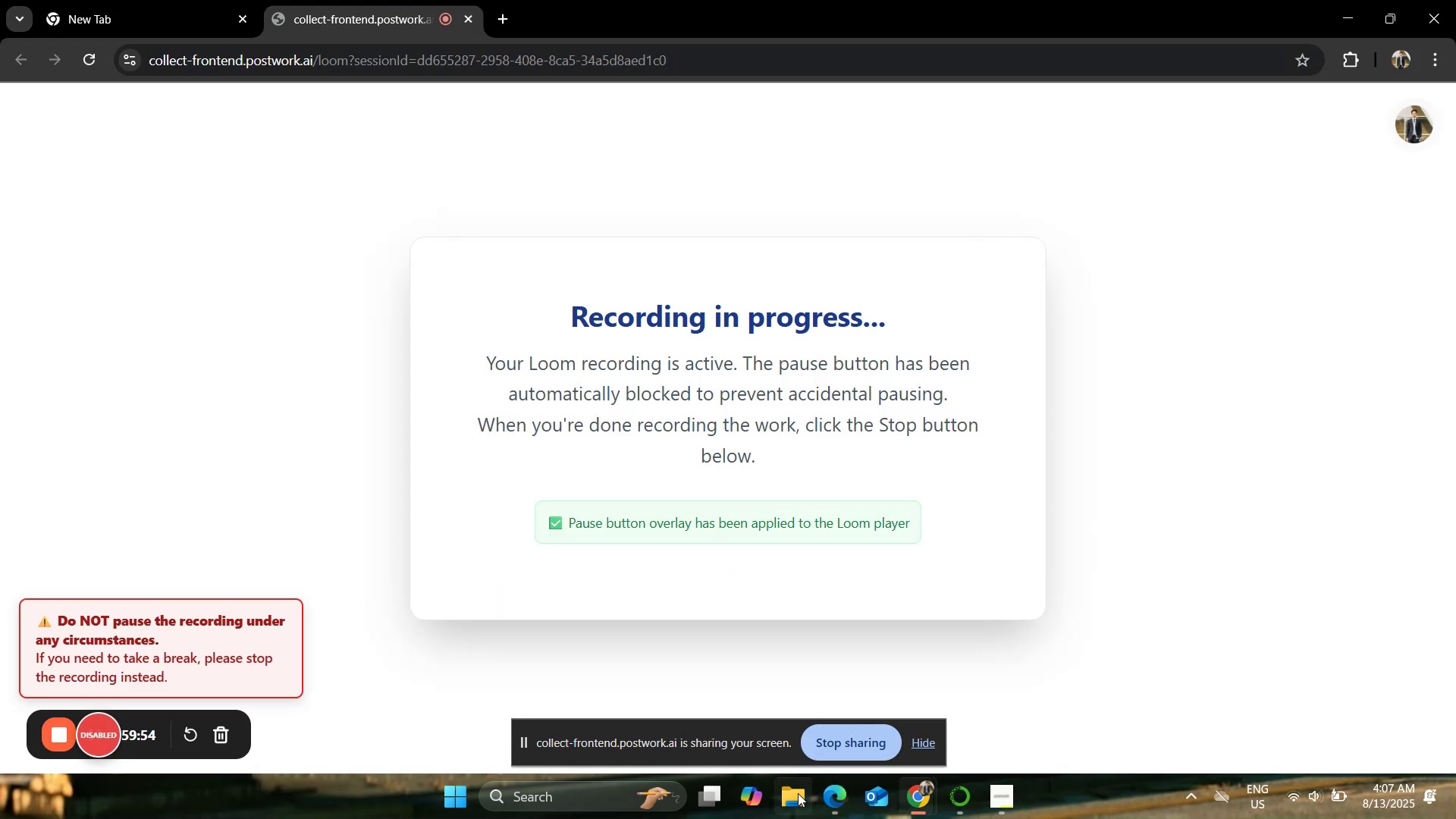 
left_click([828, 790])
 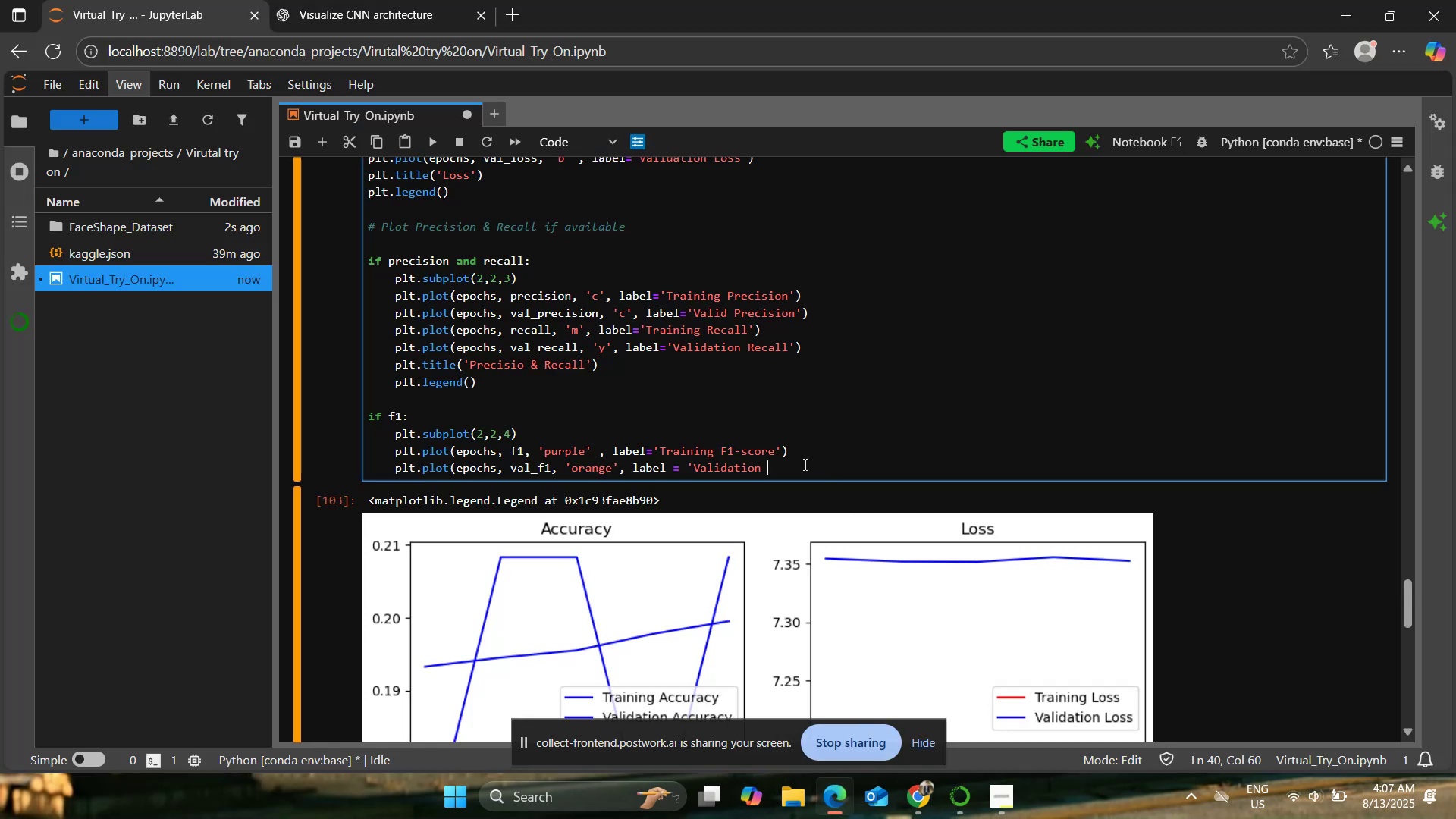 
type(F1-Score'))
 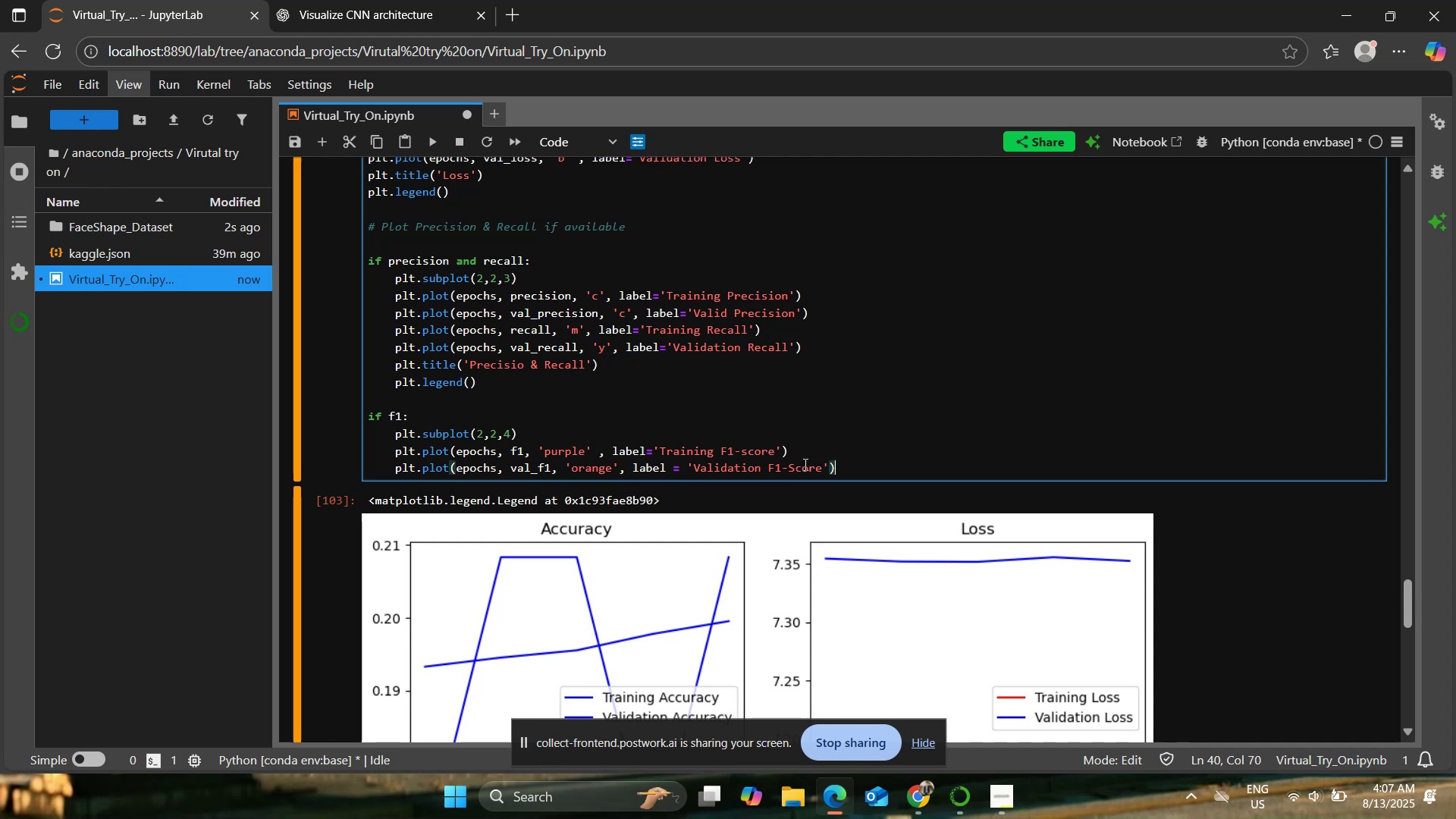 
key(ArrowUp)
 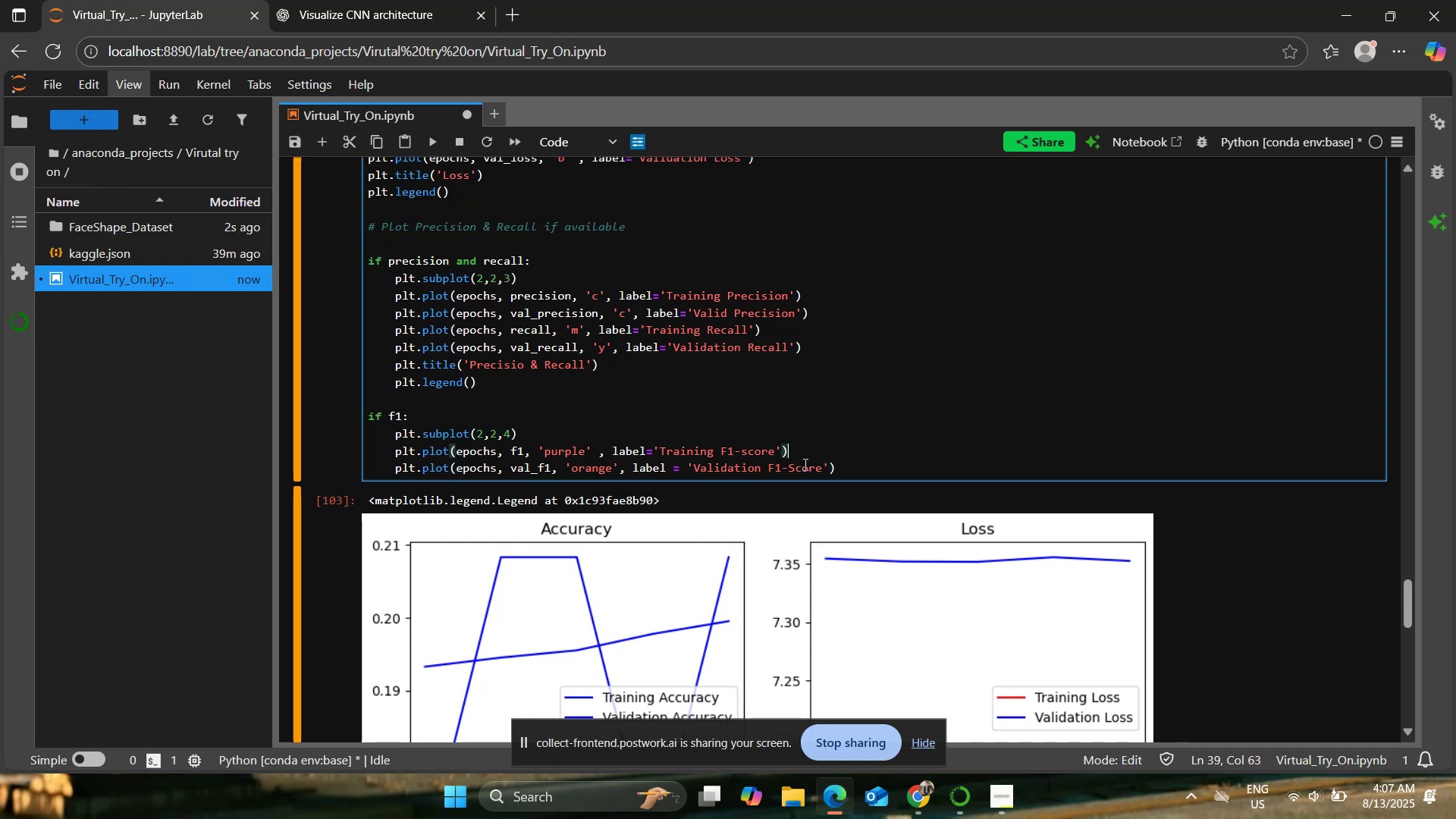 
hold_key(key=ArrowLeft, duration=0.99)
 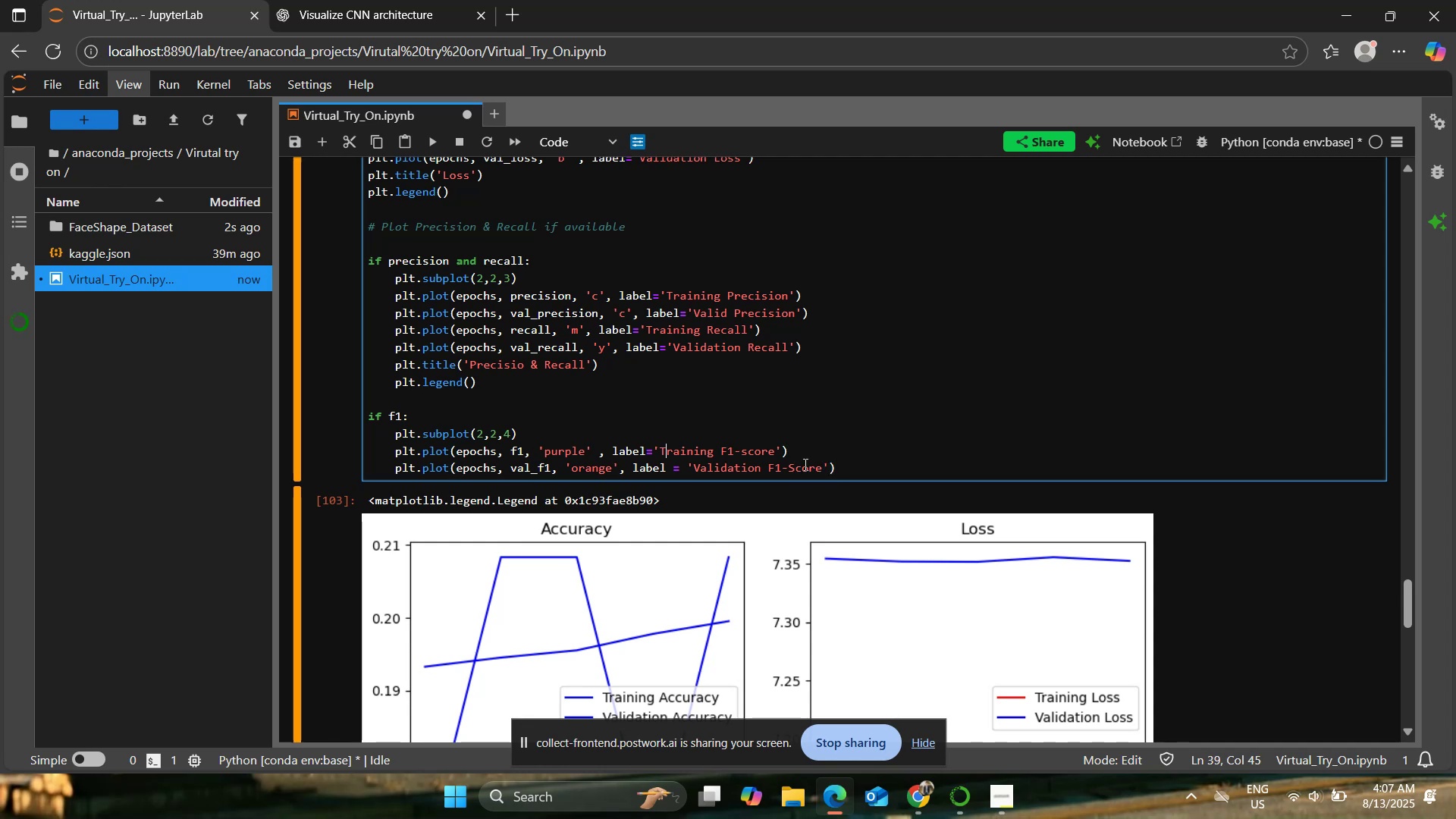 
key(ArrowLeft)
 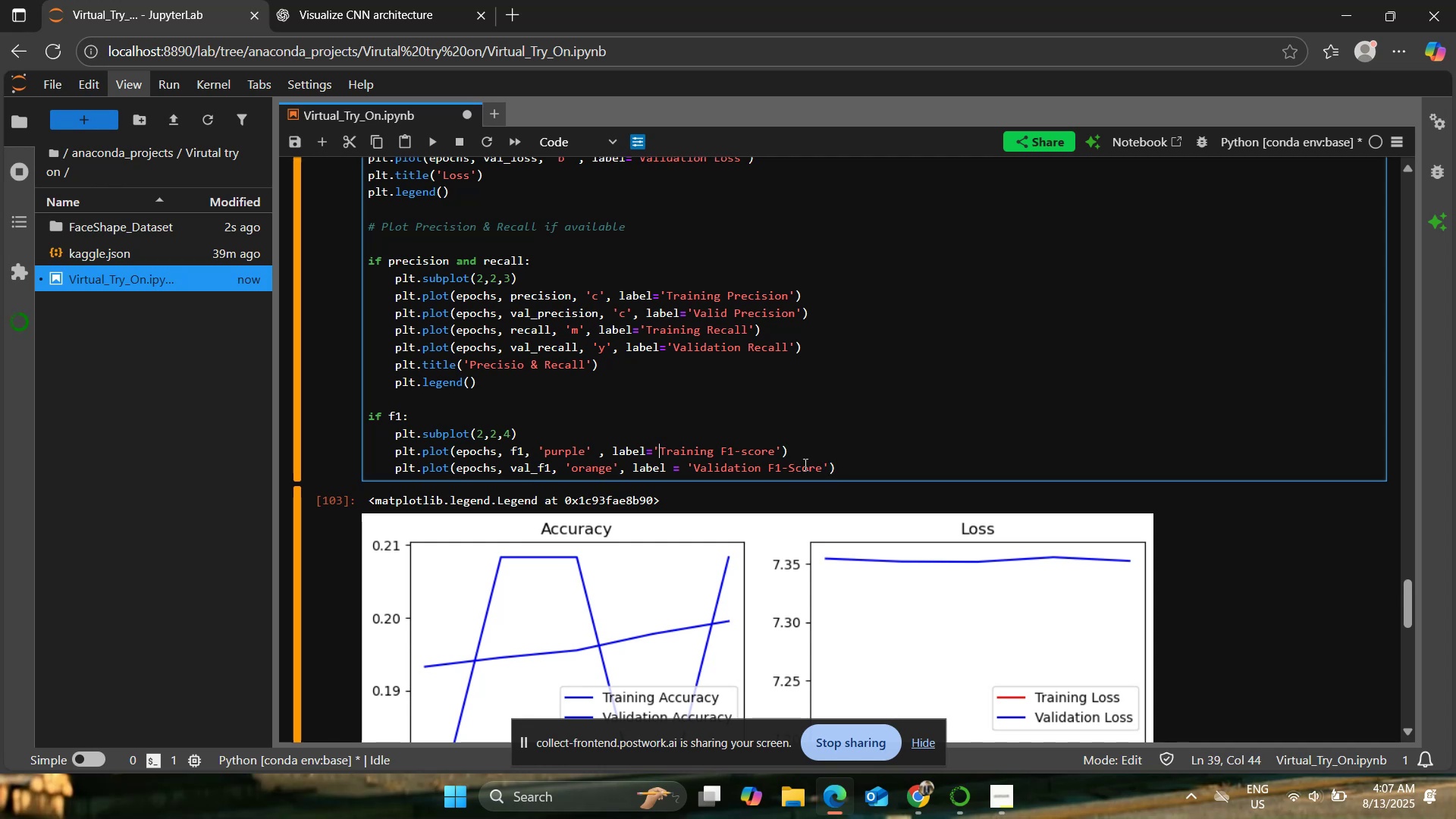 
key(ArrowLeft)
 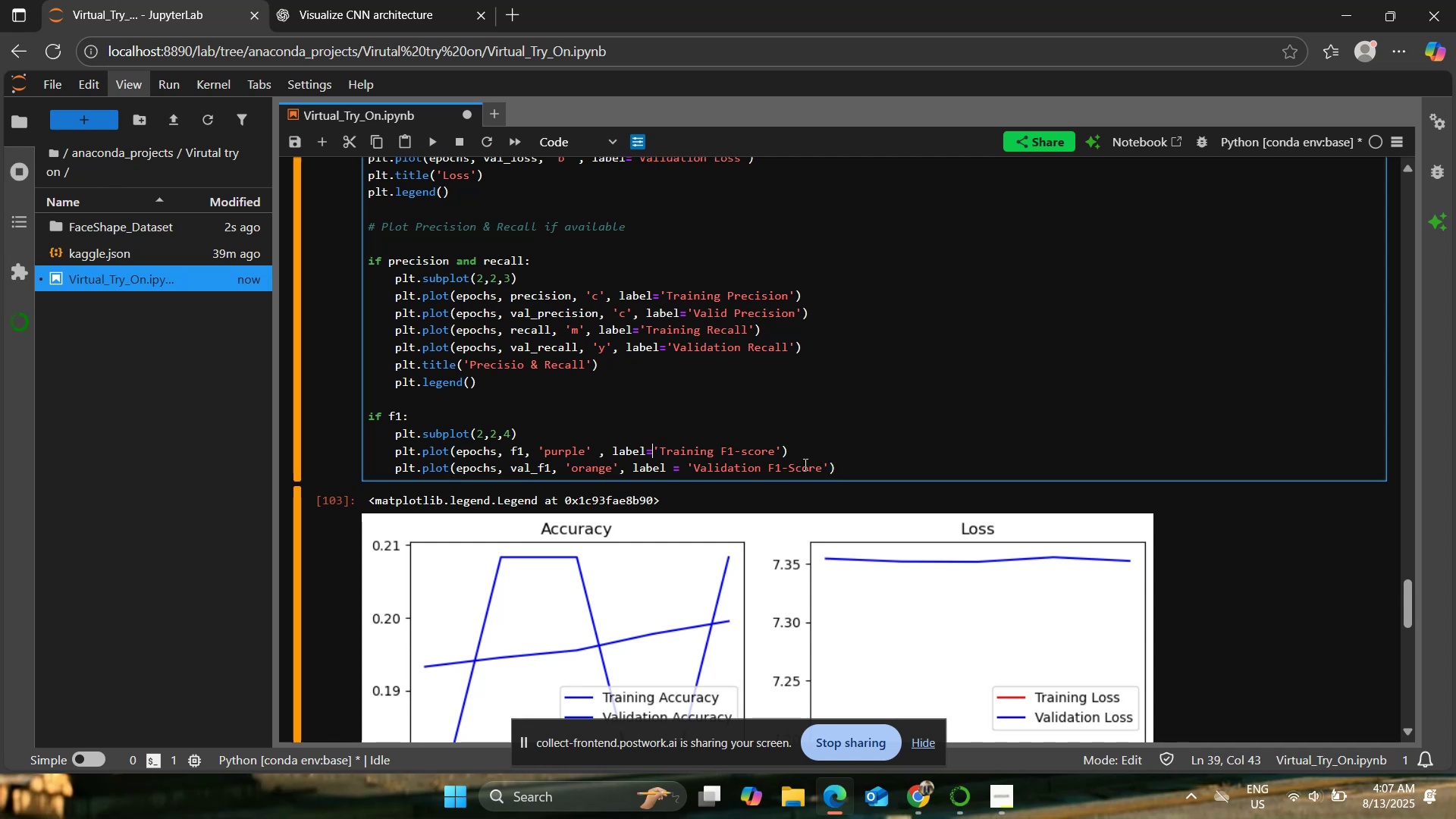 
key(Space)
 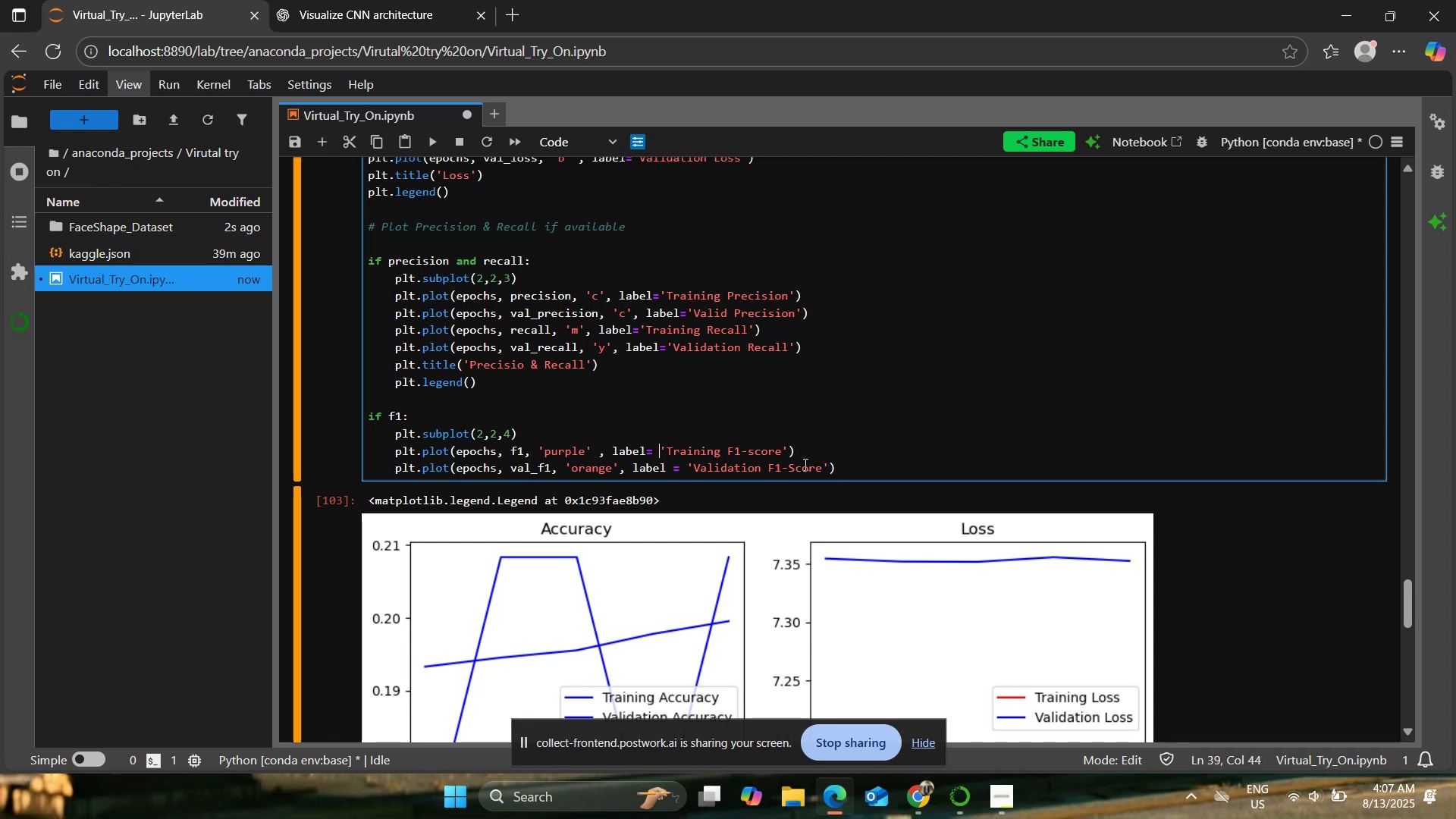 
key(ArrowLeft)
 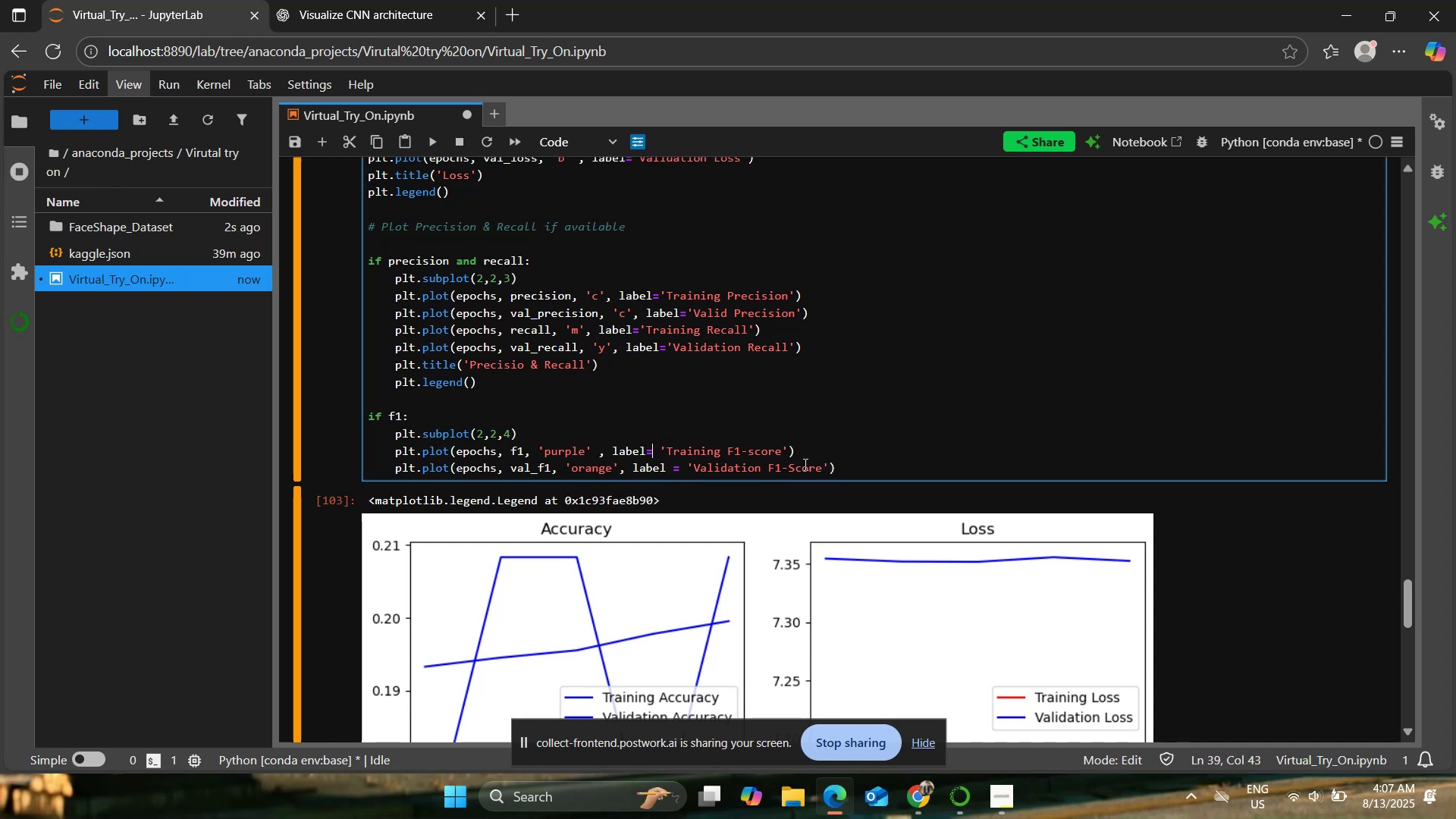 
key(ArrowLeft)
 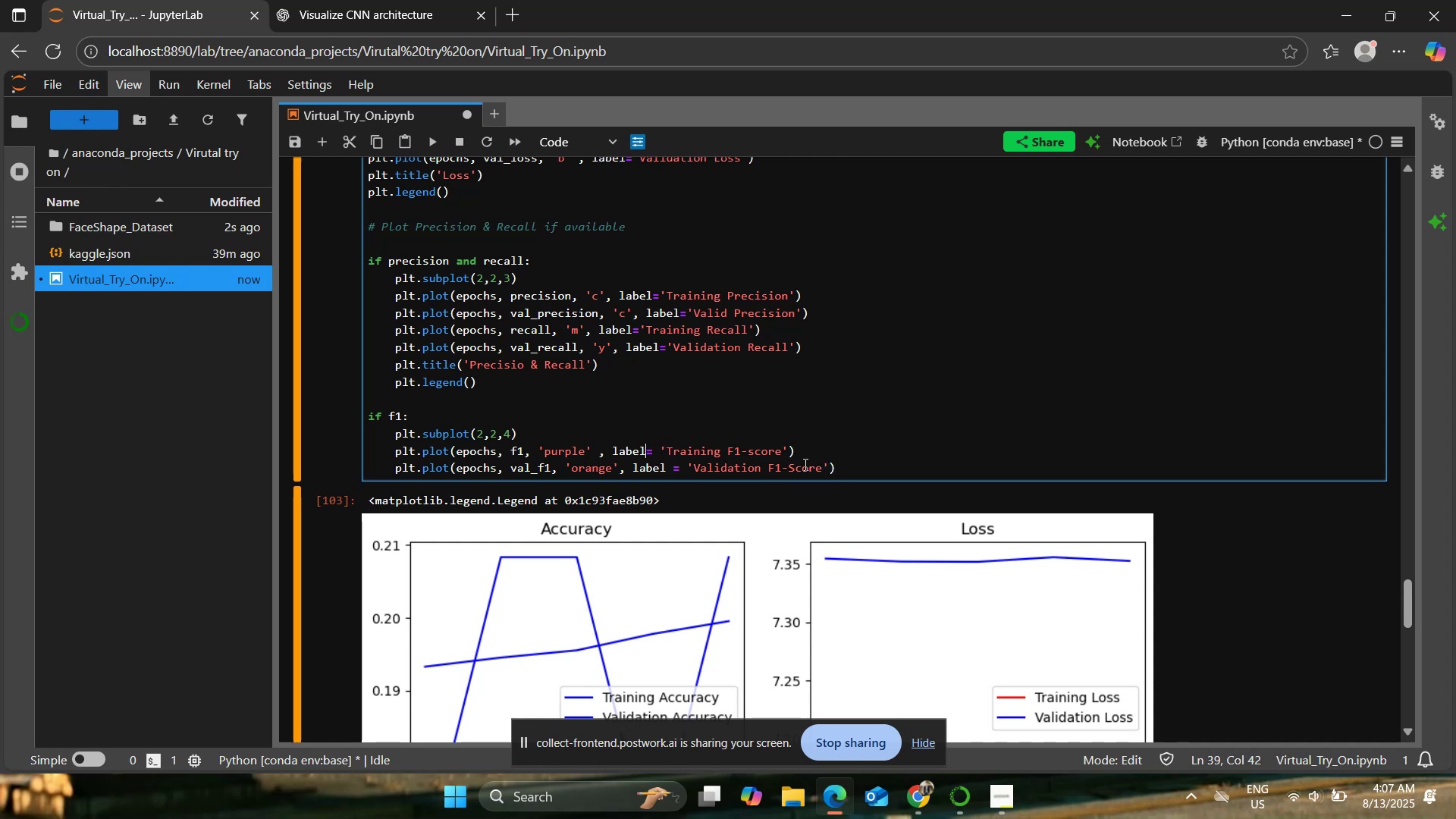 
key(Space)
 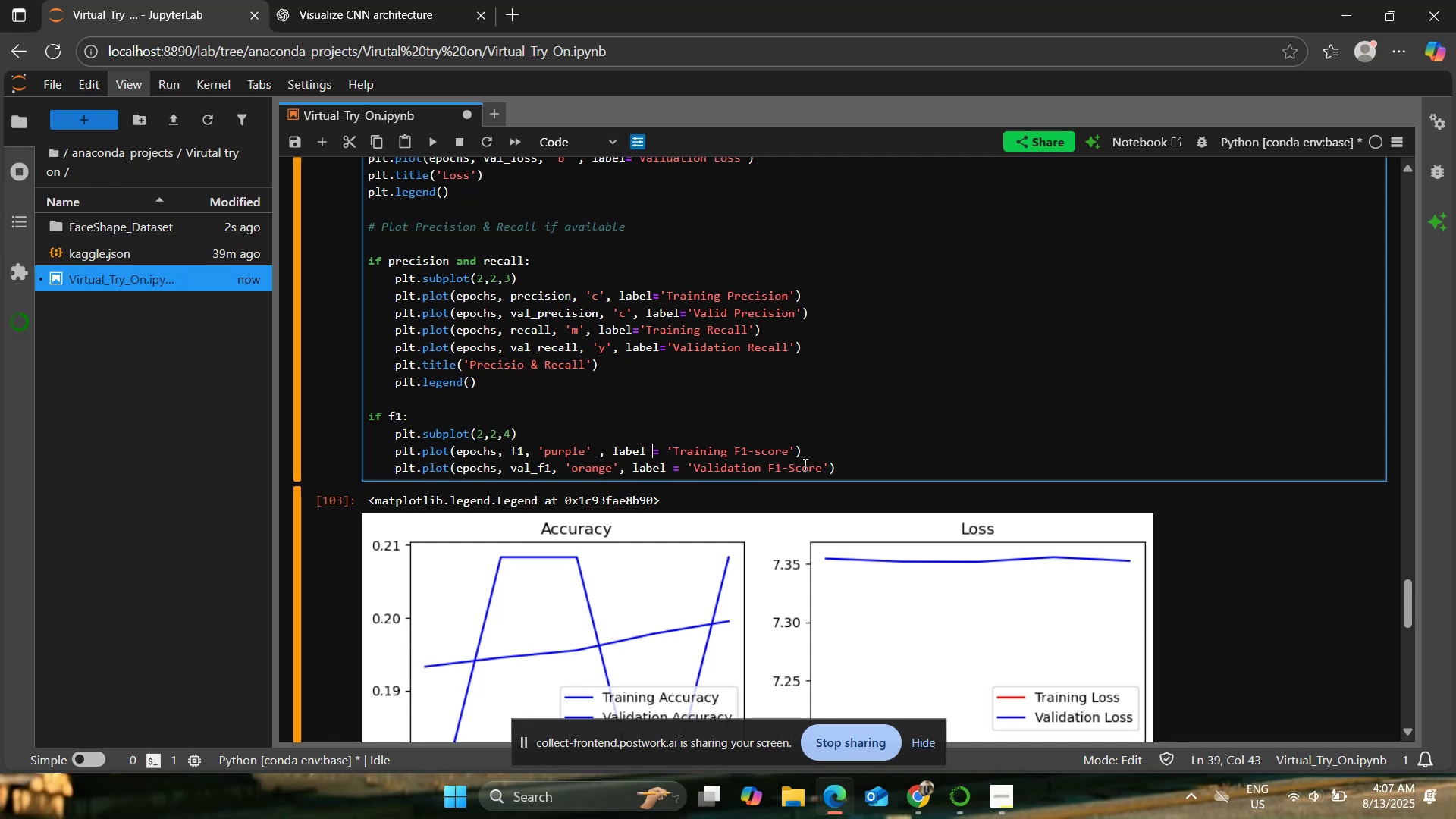 
hold_key(key=ArrowLeft, duration=0.89)
 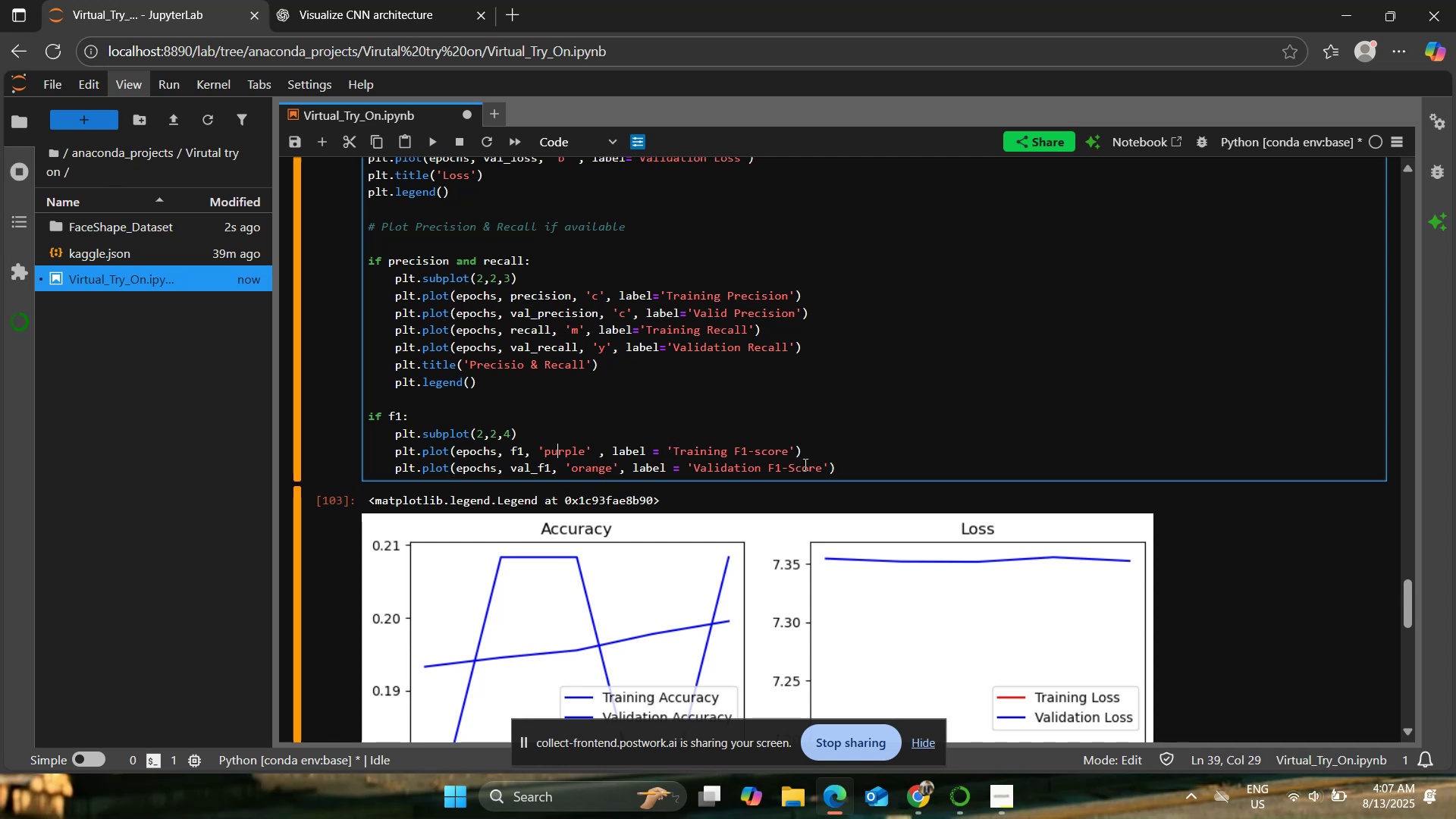 
key(ArrowLeft)
 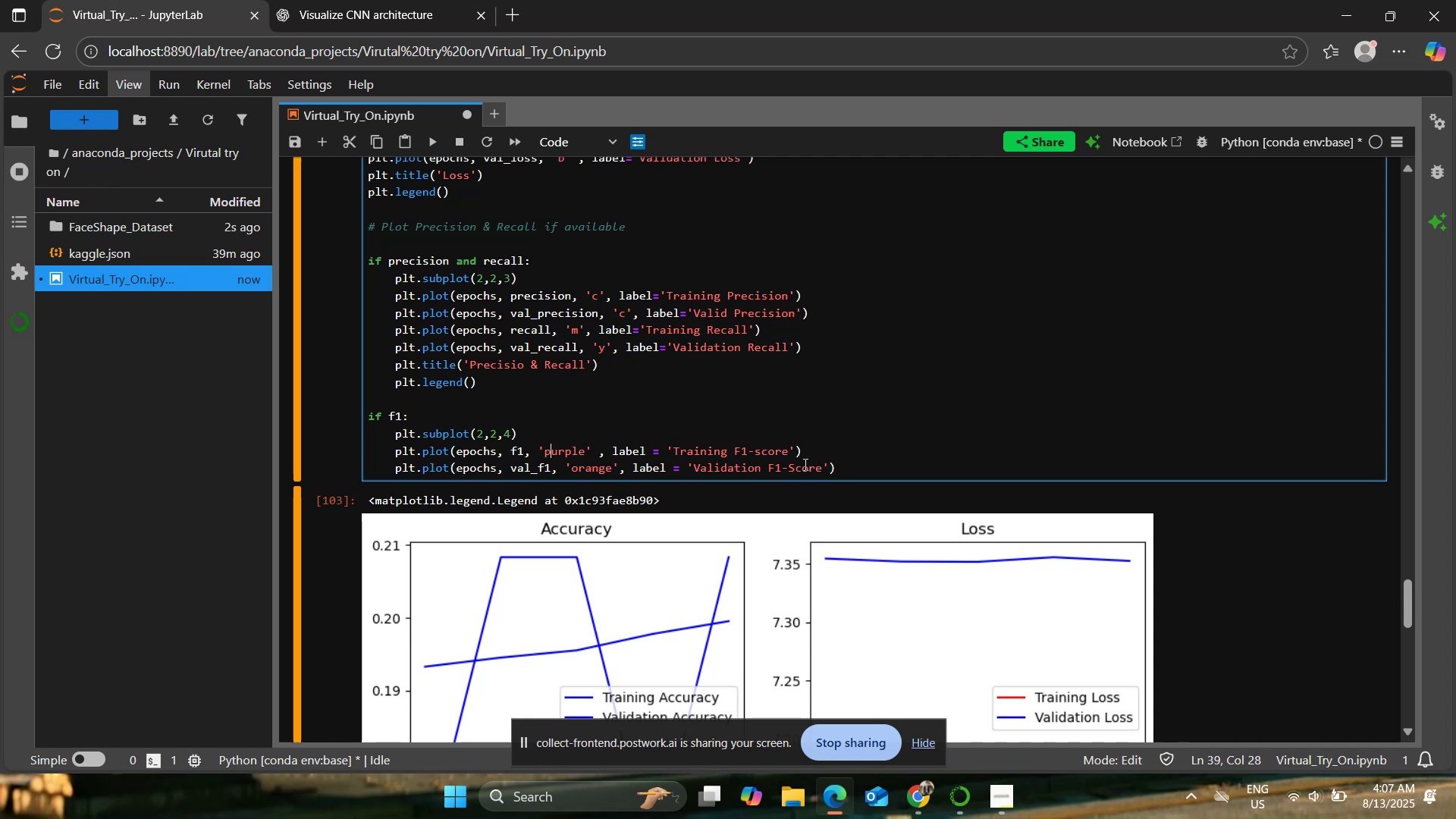 
hold_key(key=ArrowRight, duration=1.53)
 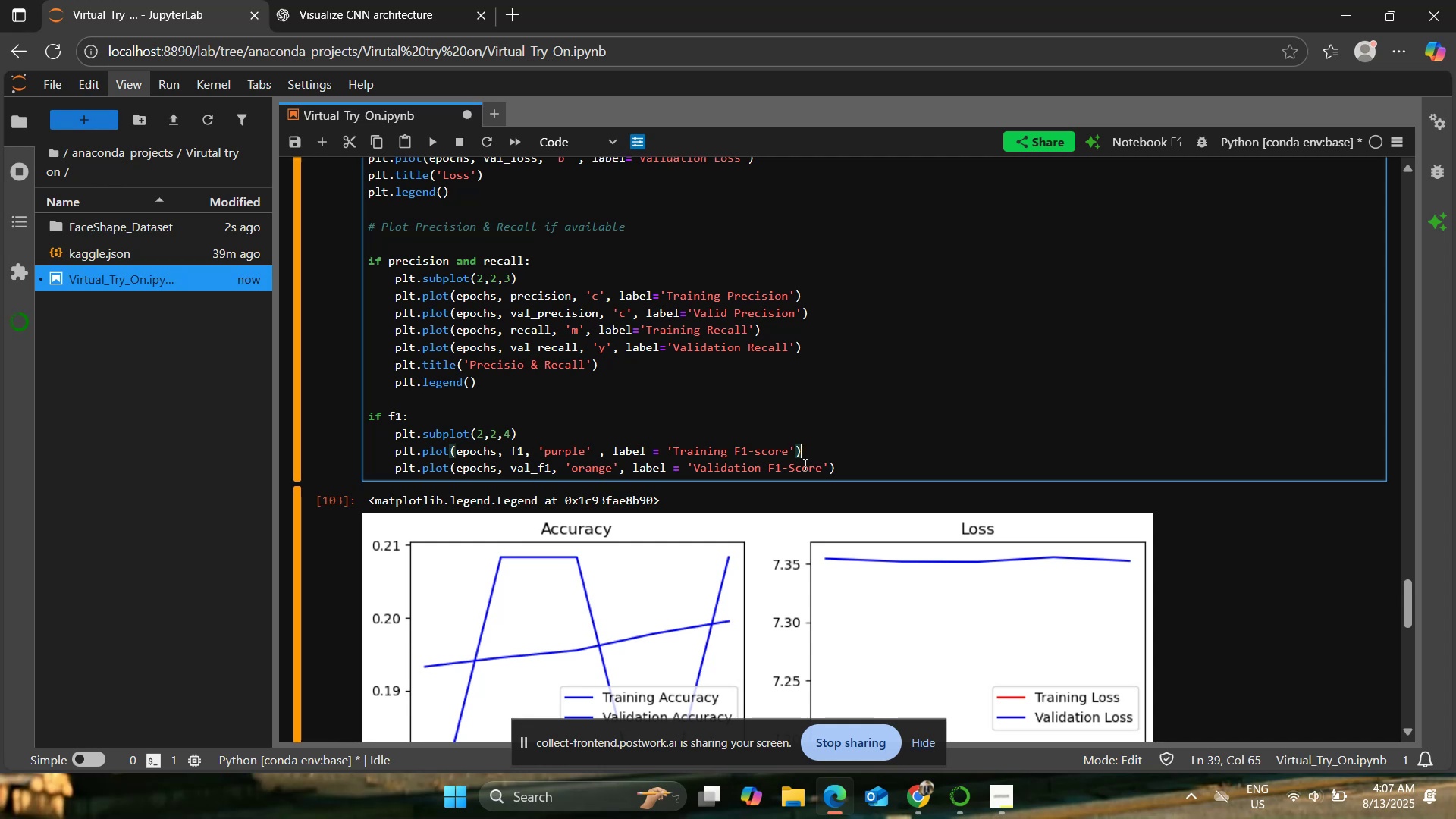 
key(ArrowDown)
 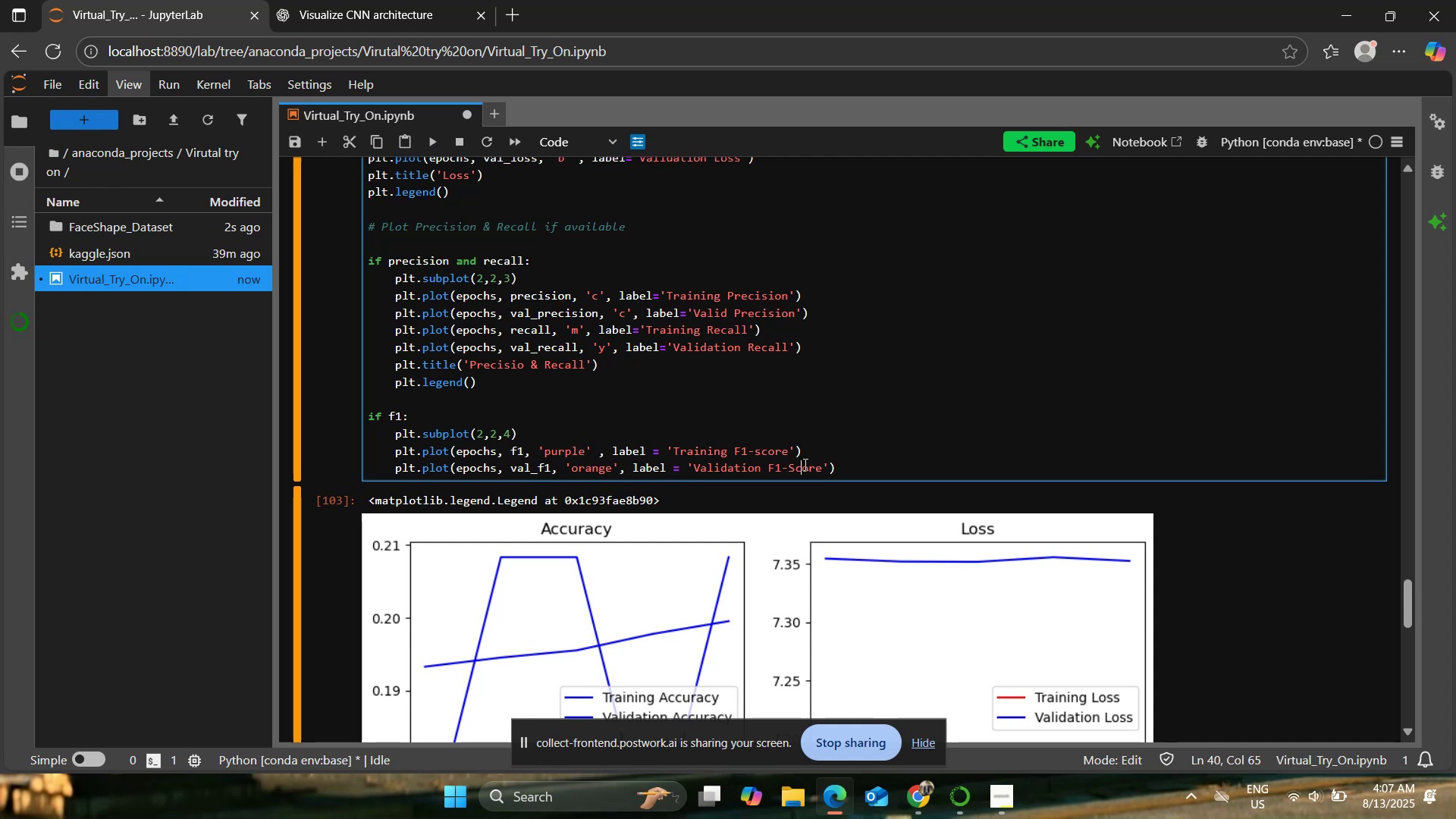 
key(ArrowRight)
 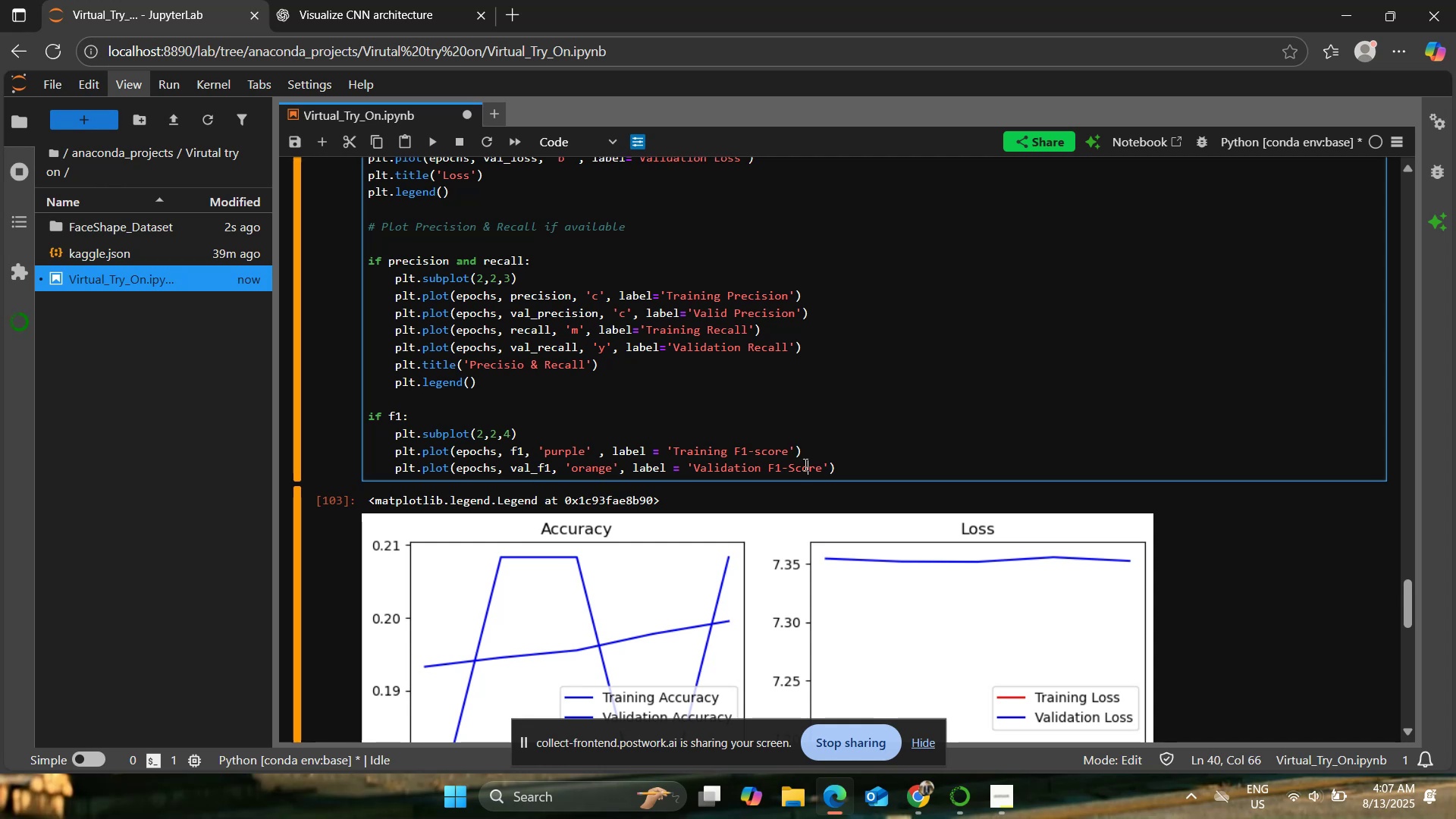 
key(ArrowRight)
 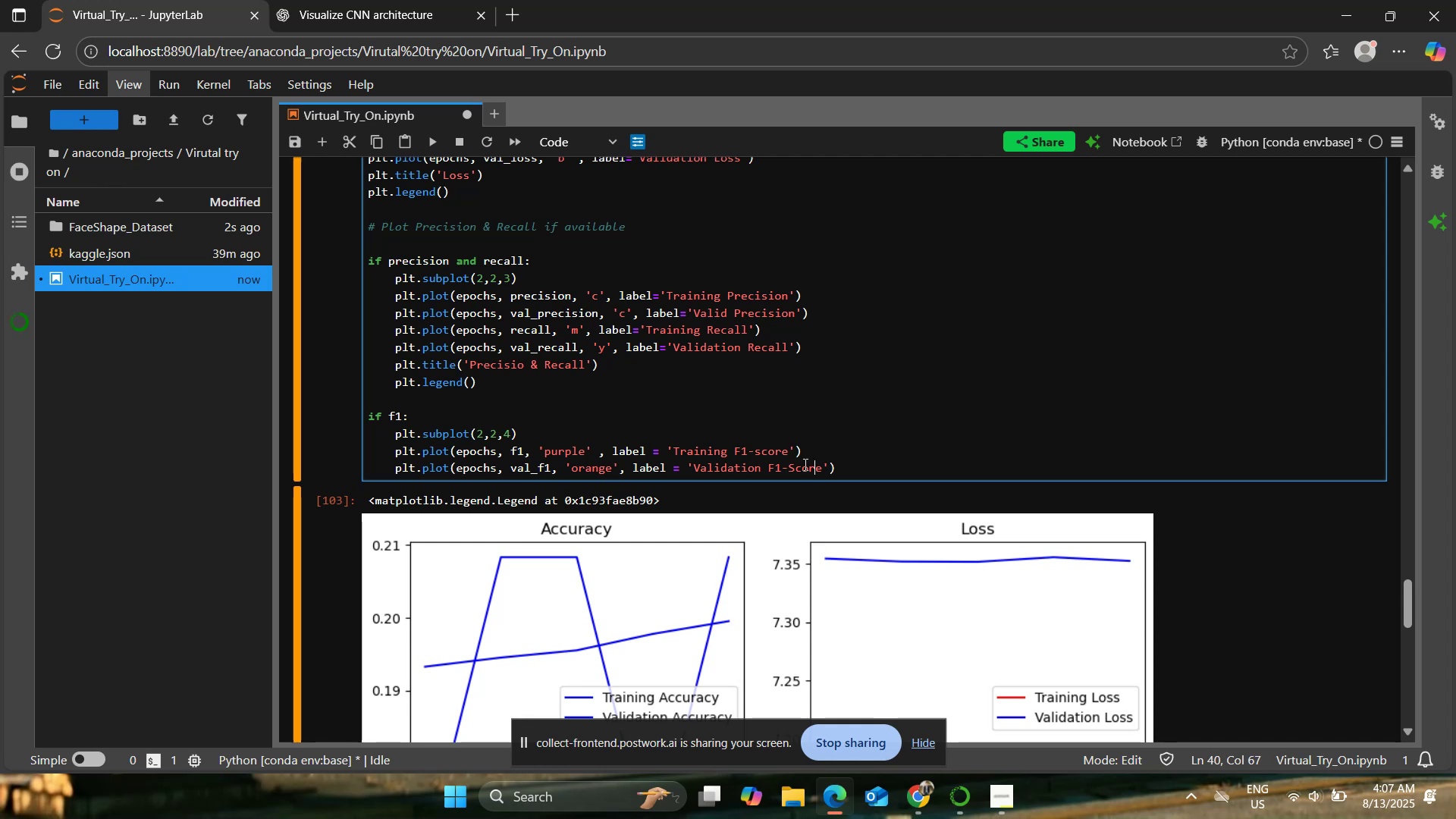 
key(ArrowRight)
 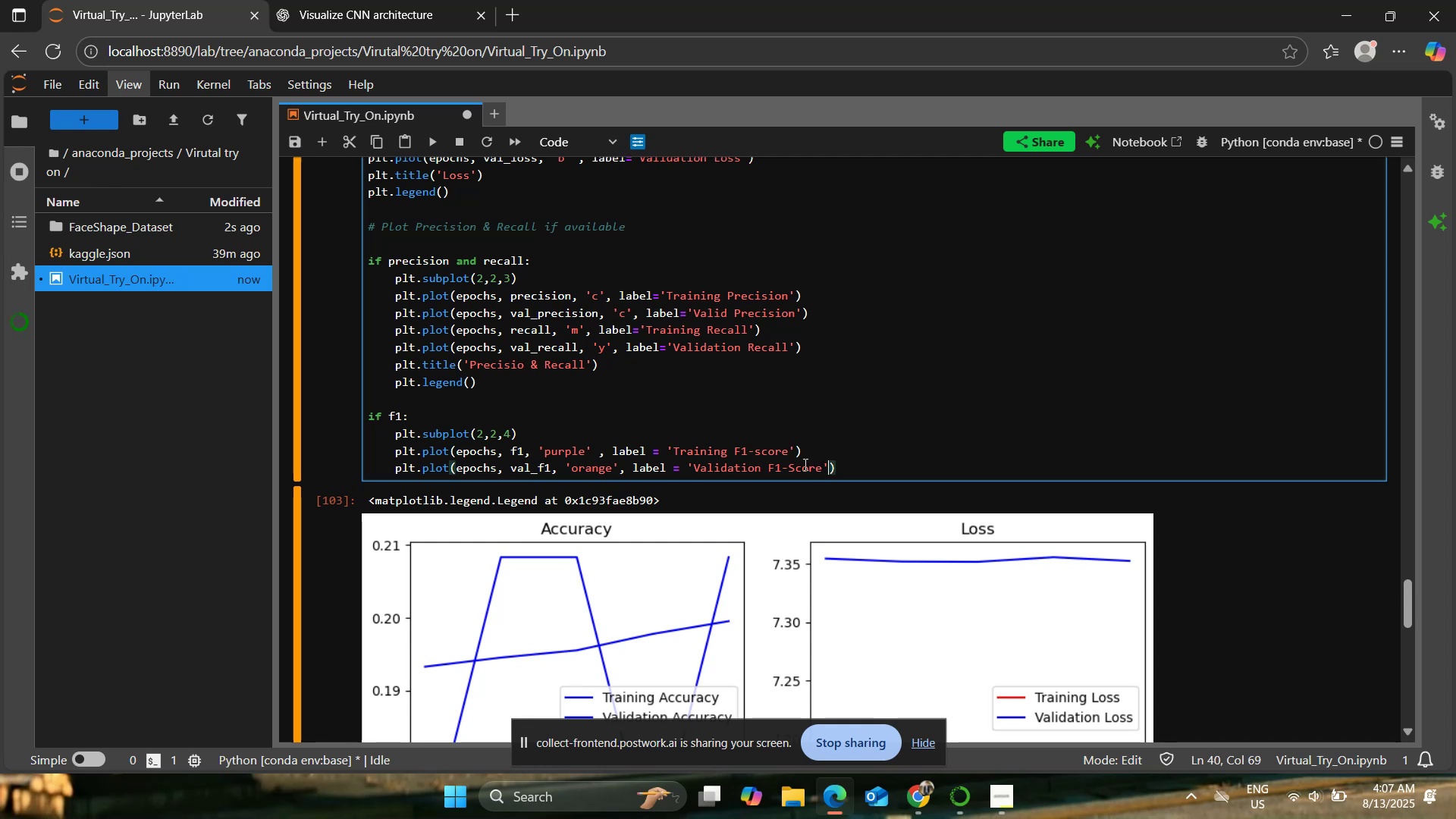 
key(ArrowRight)
 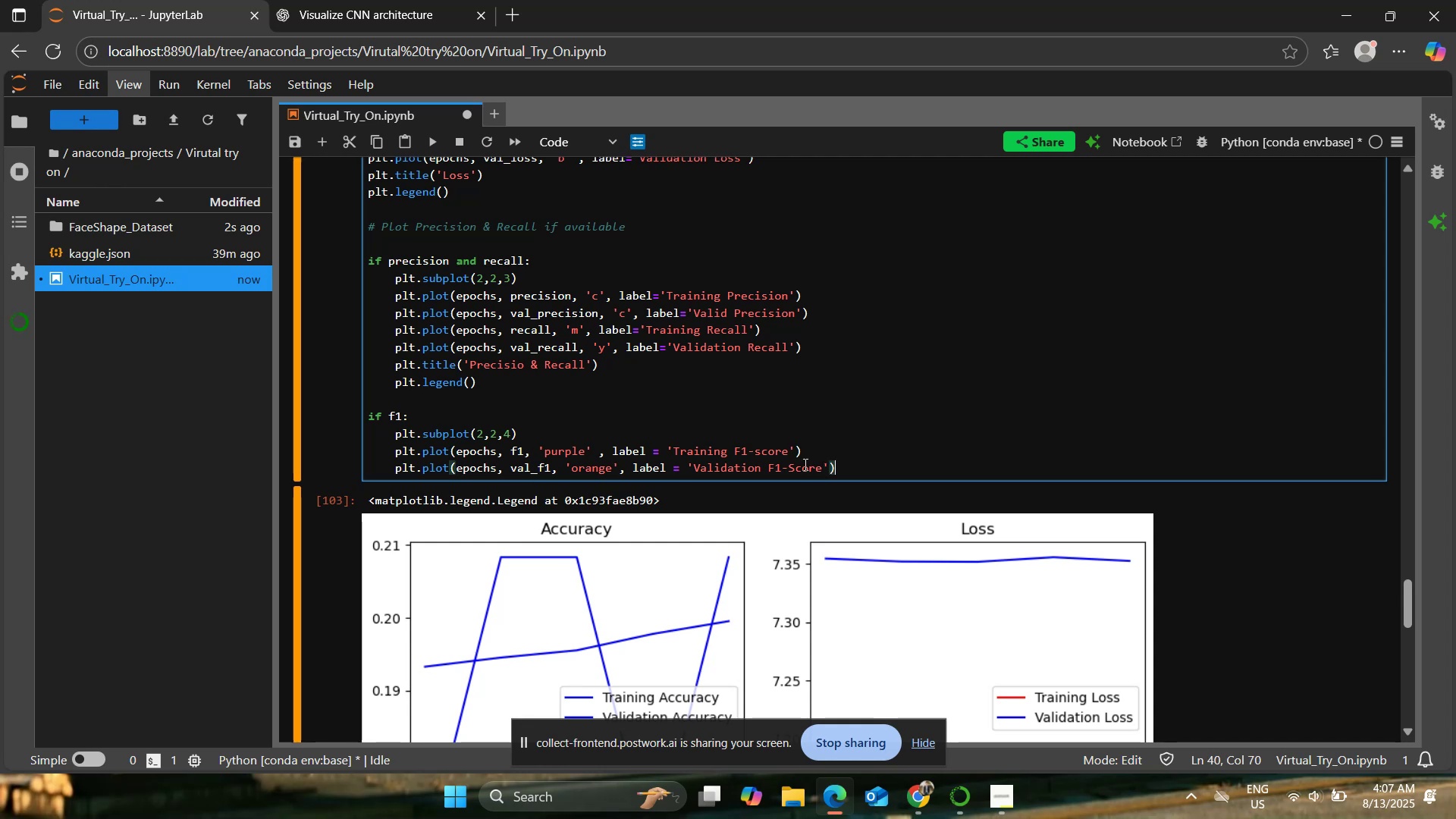 